 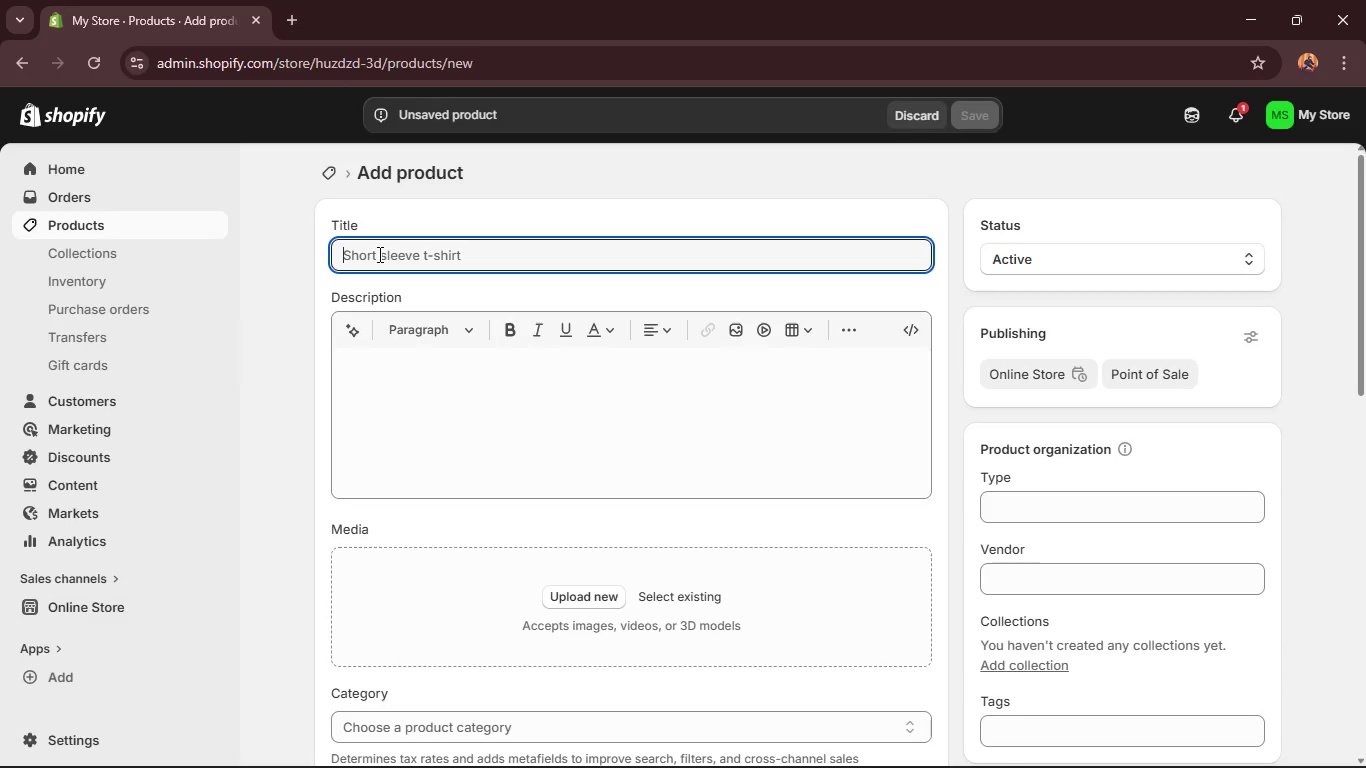 
type(Hez=[Home])
key(Backspace)
type([Home]=[Home])
 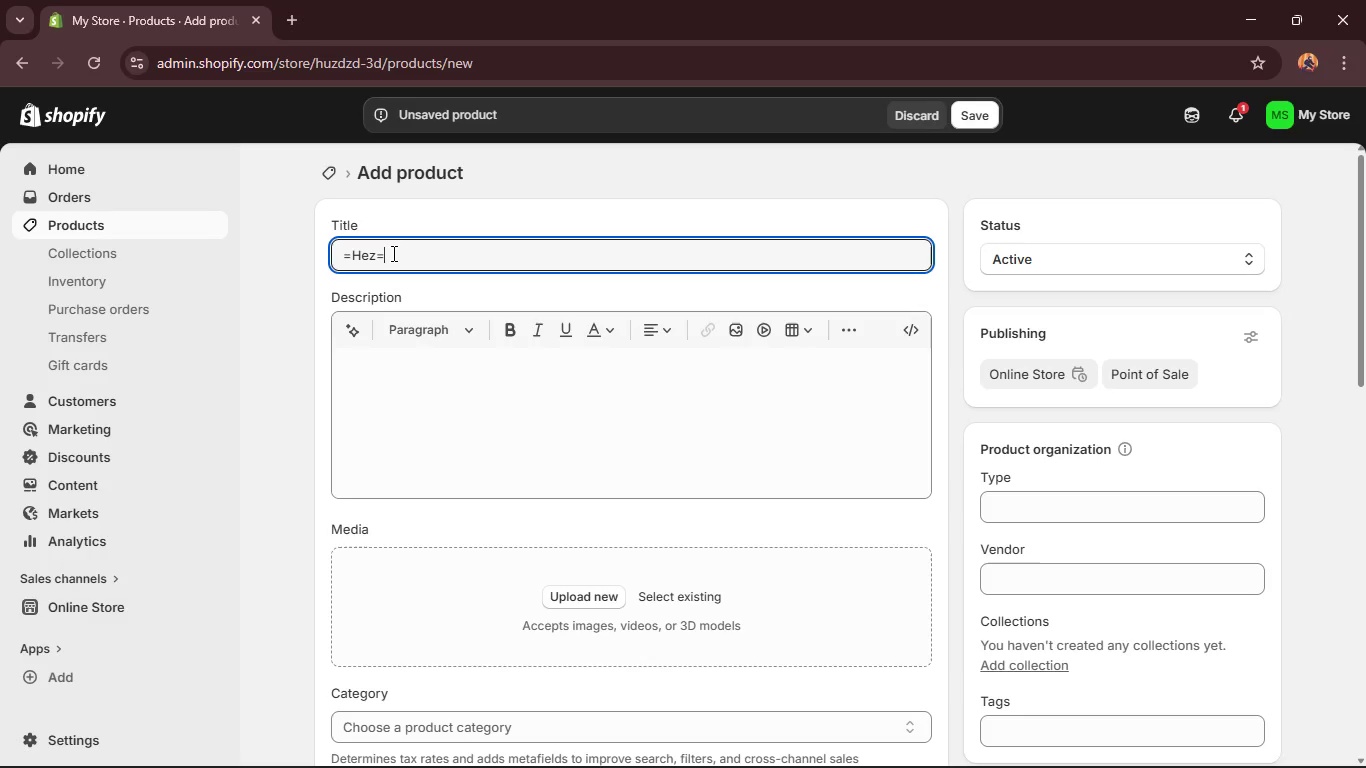 
double_click([392, 253])
 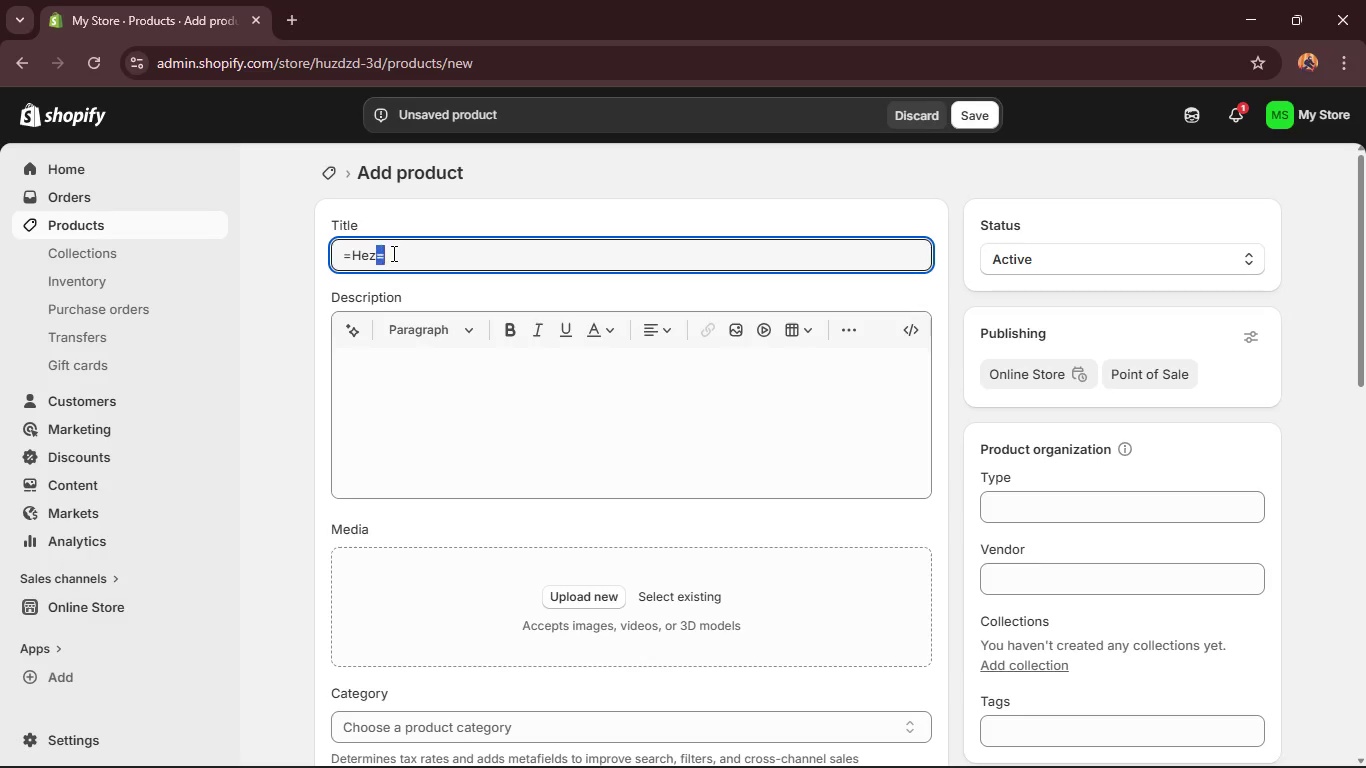 
triple_click([392, 253])
 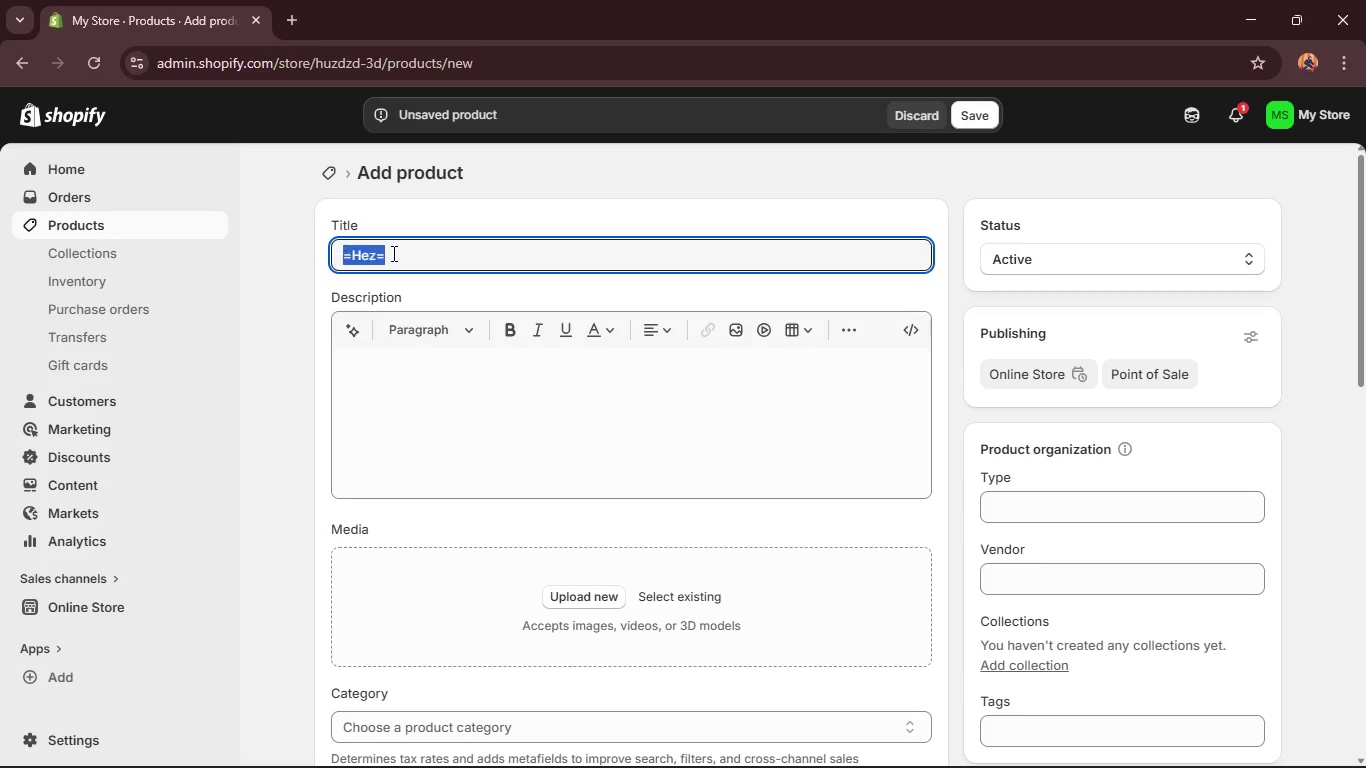 
triple_click([392, 253])
 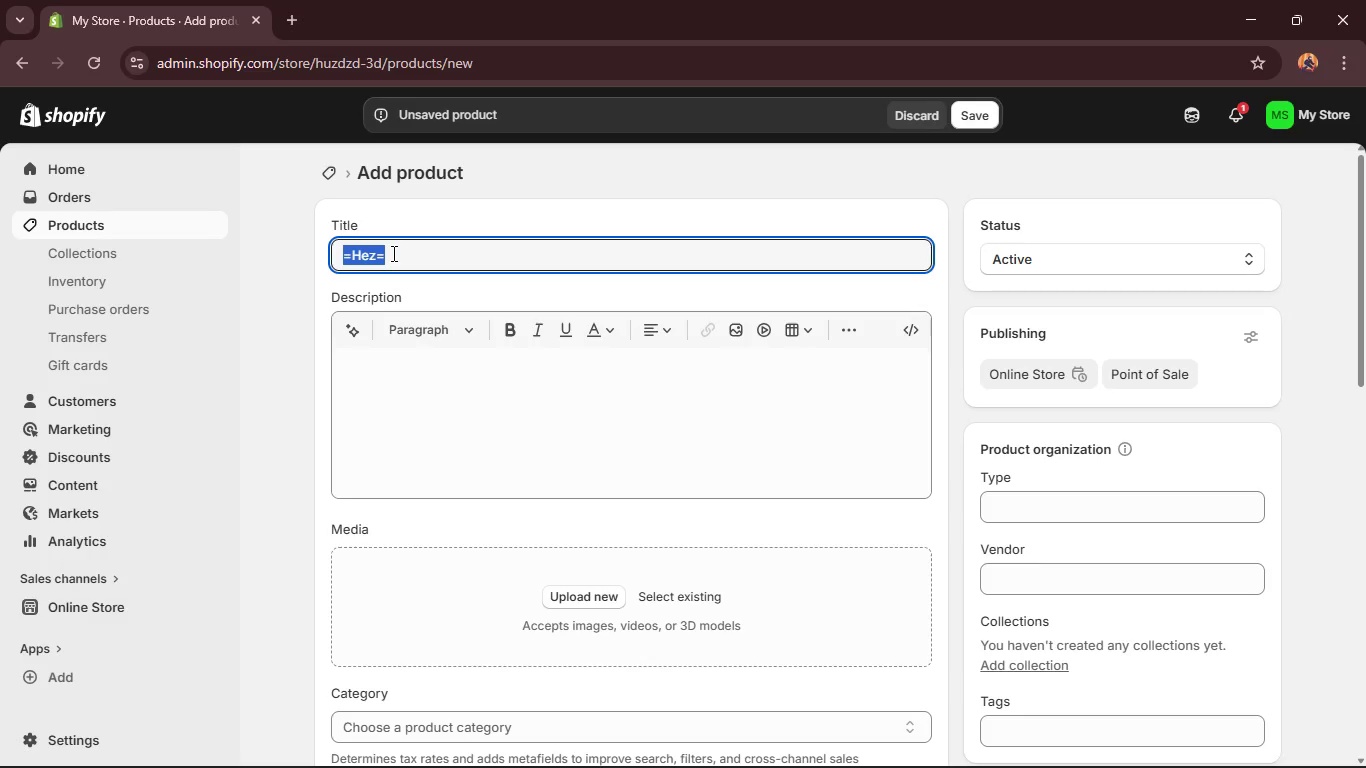 
triple_click([392, 253])
 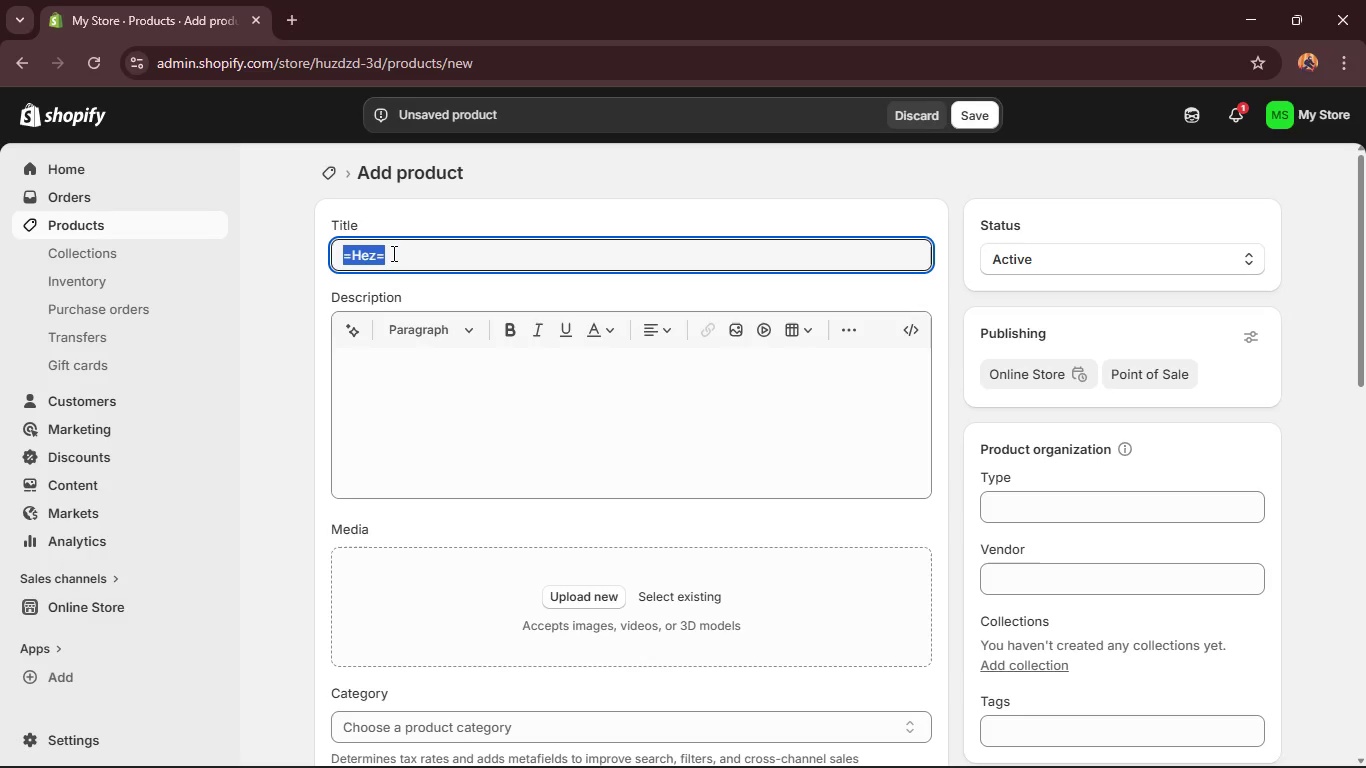 
type(Hez-Zinc Metallic Tile)
 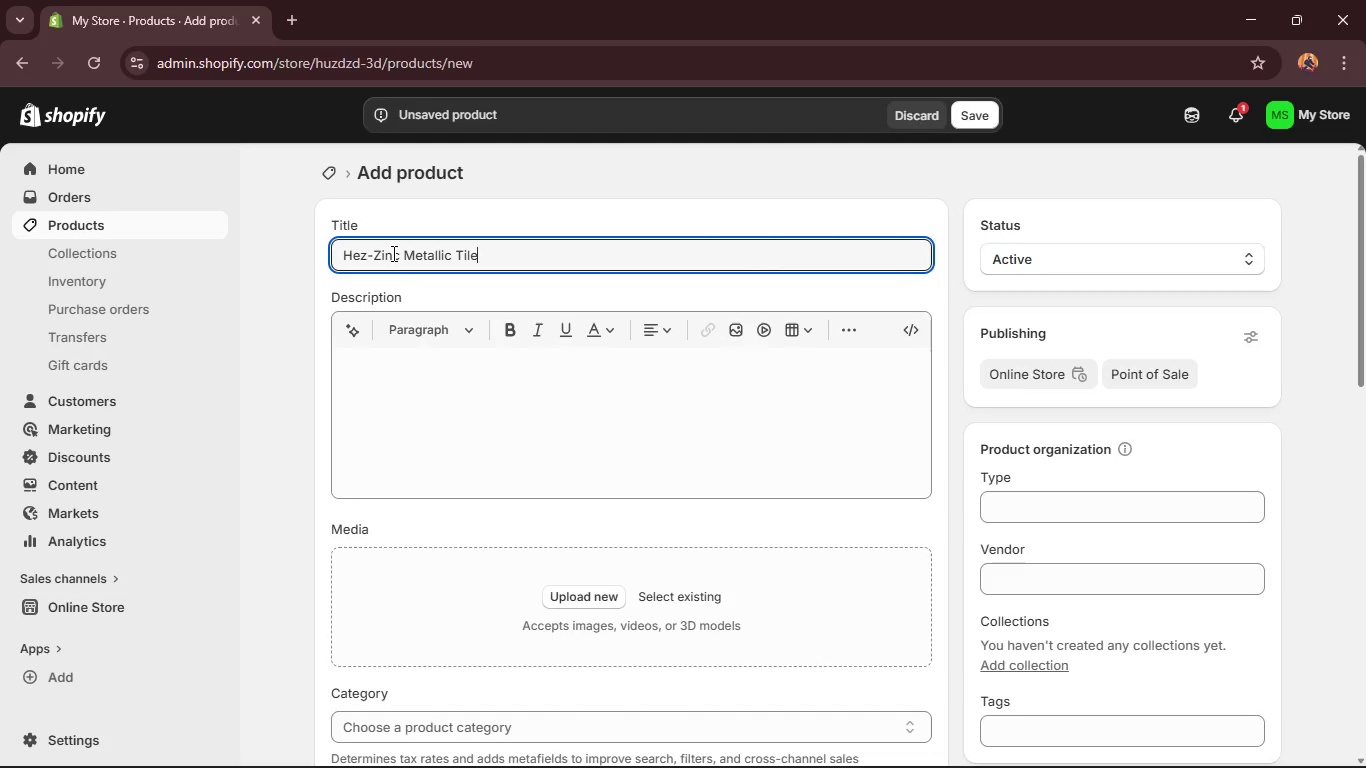 
left_click([413, 361])
 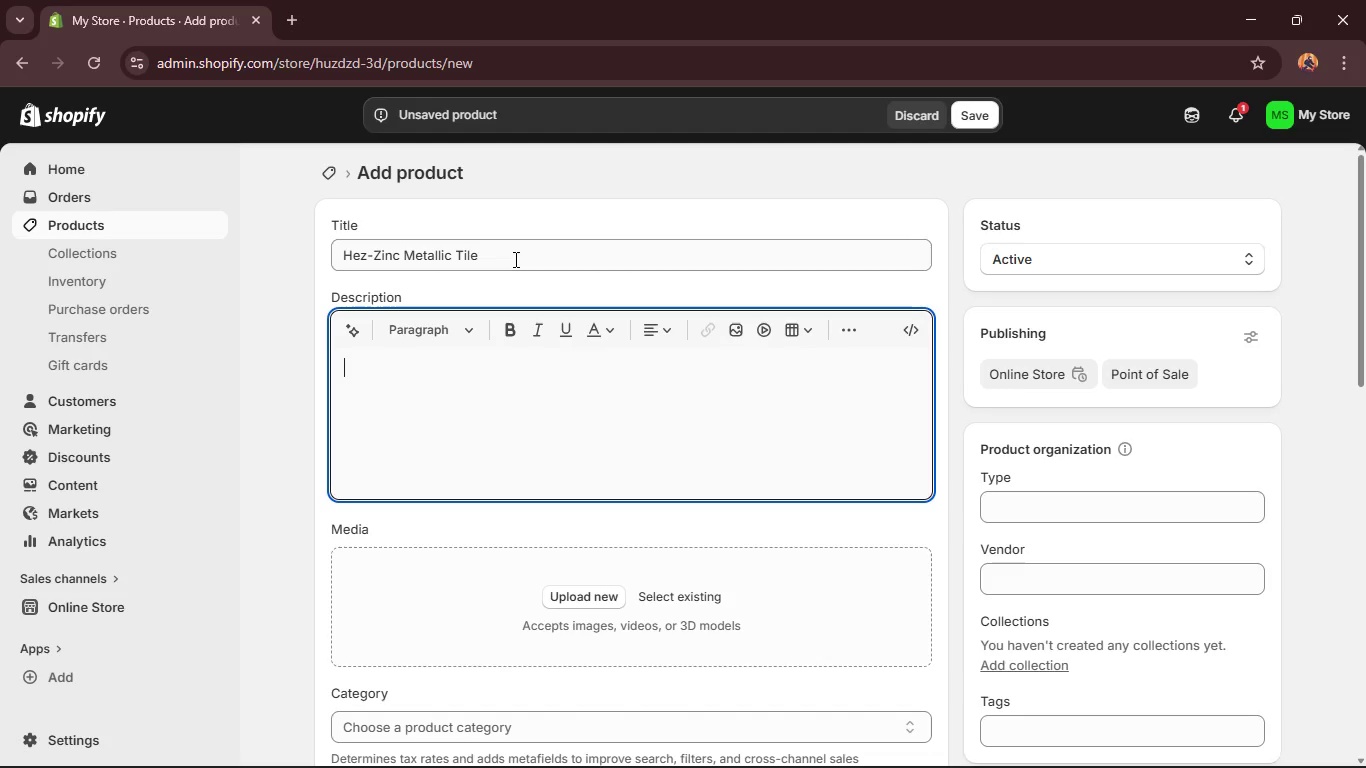 
wait(6.0)
 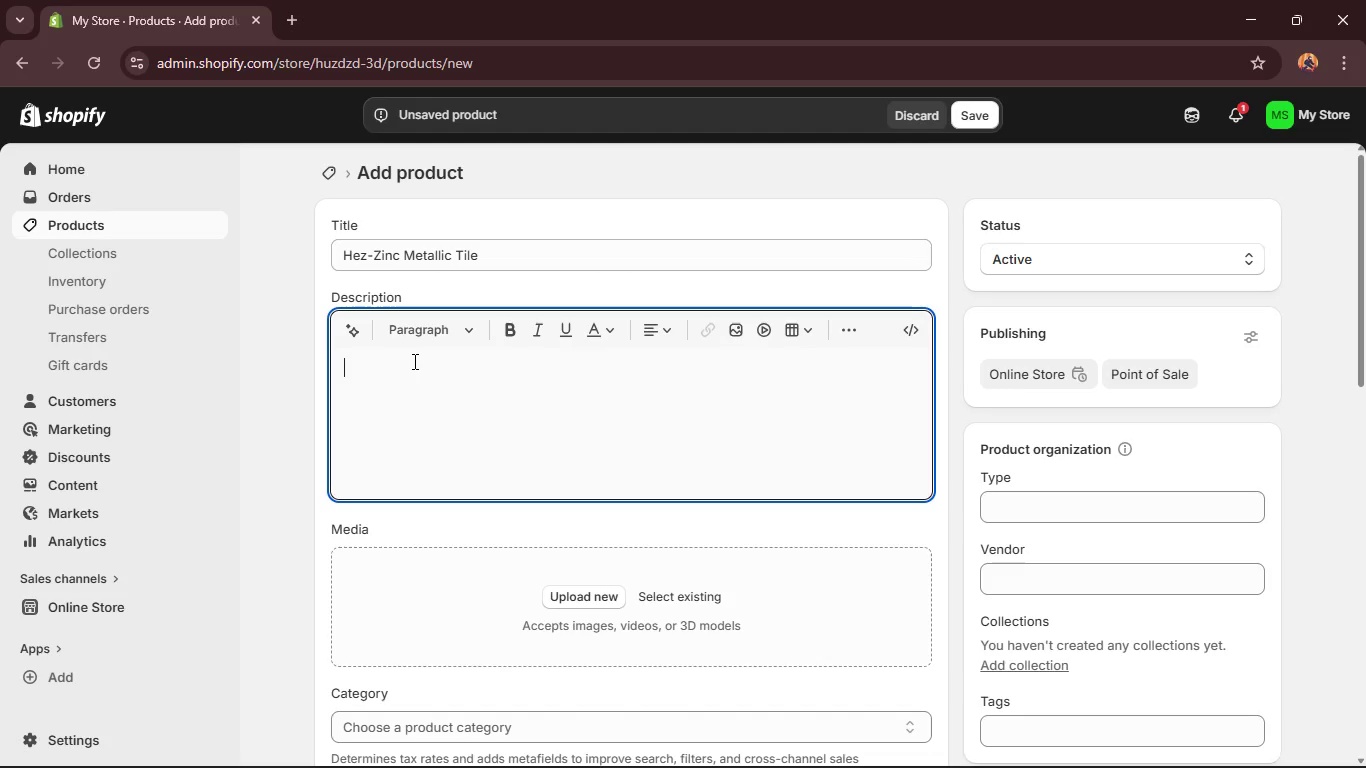 
type(= Modern Peel-and)
 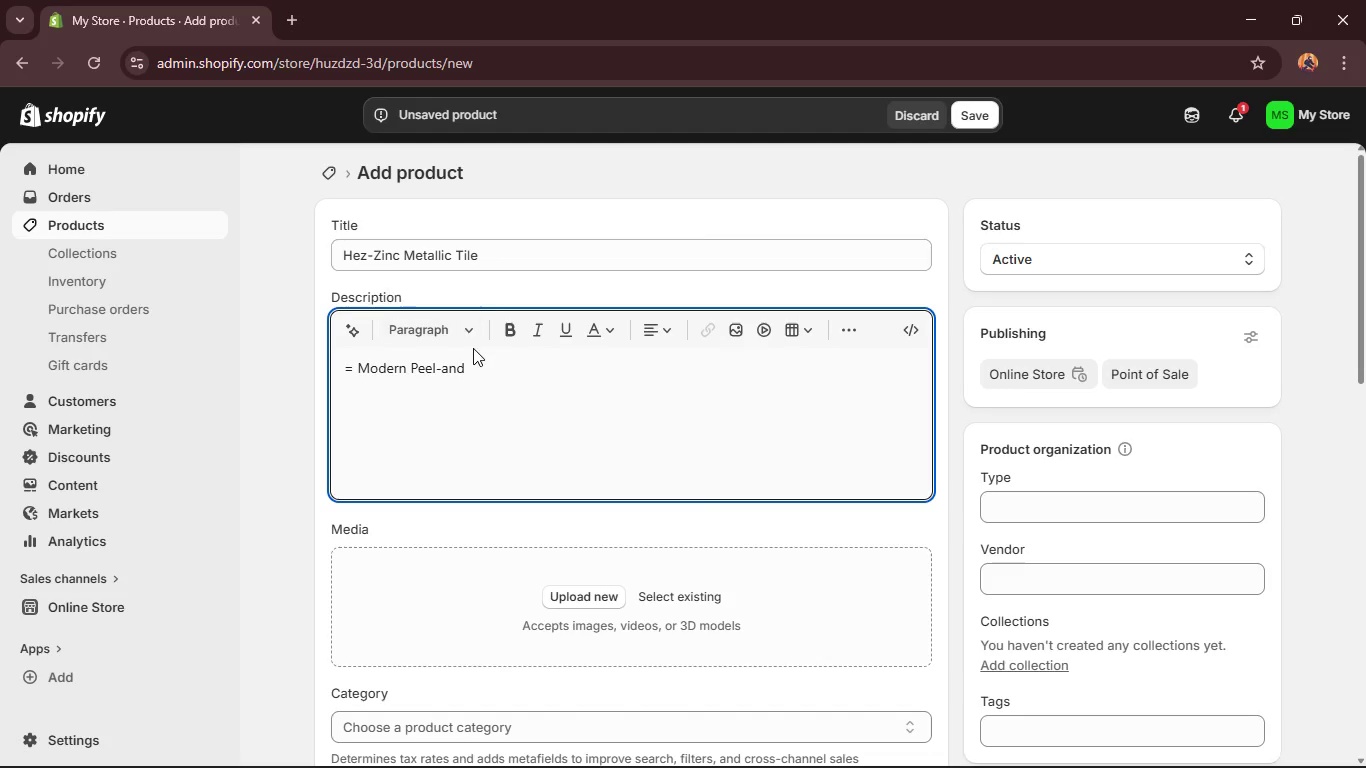 
double_click([470, 359])
 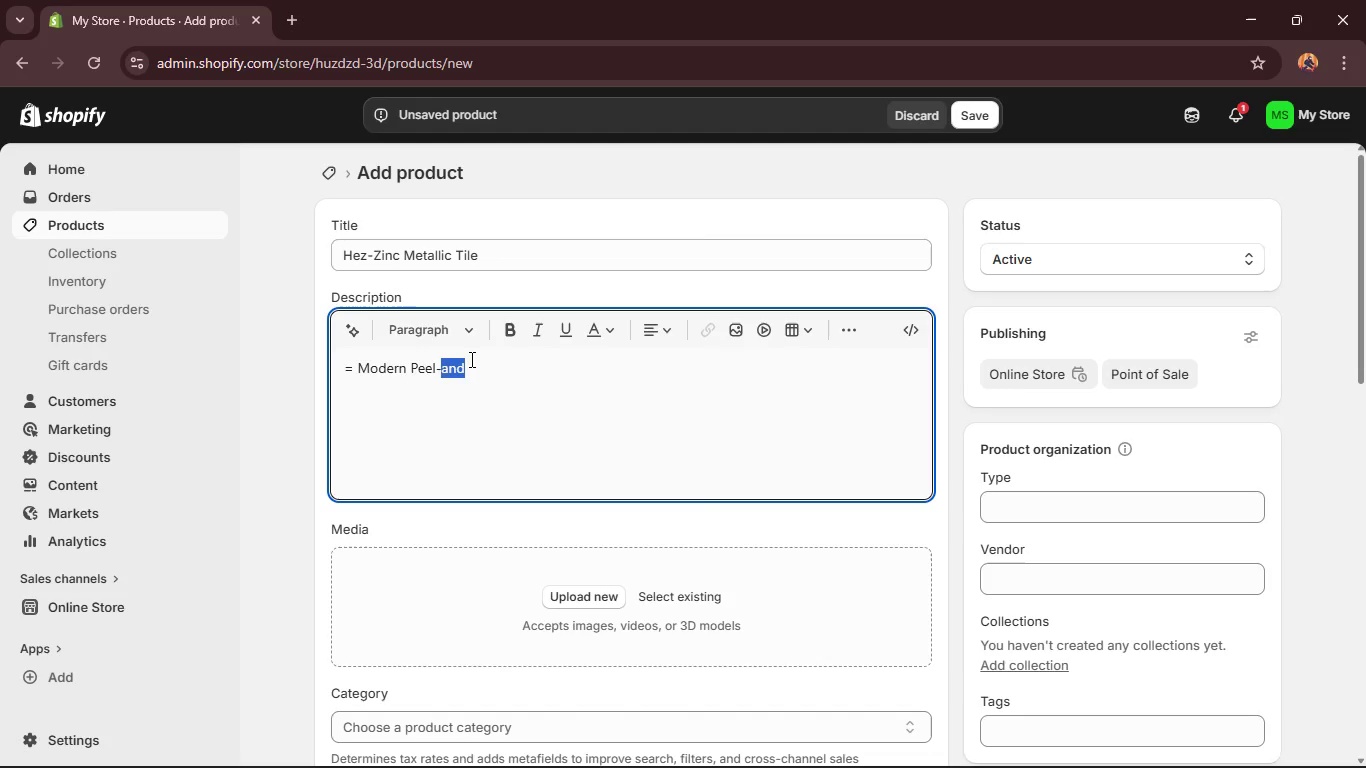 
triple_click([470, 359])
 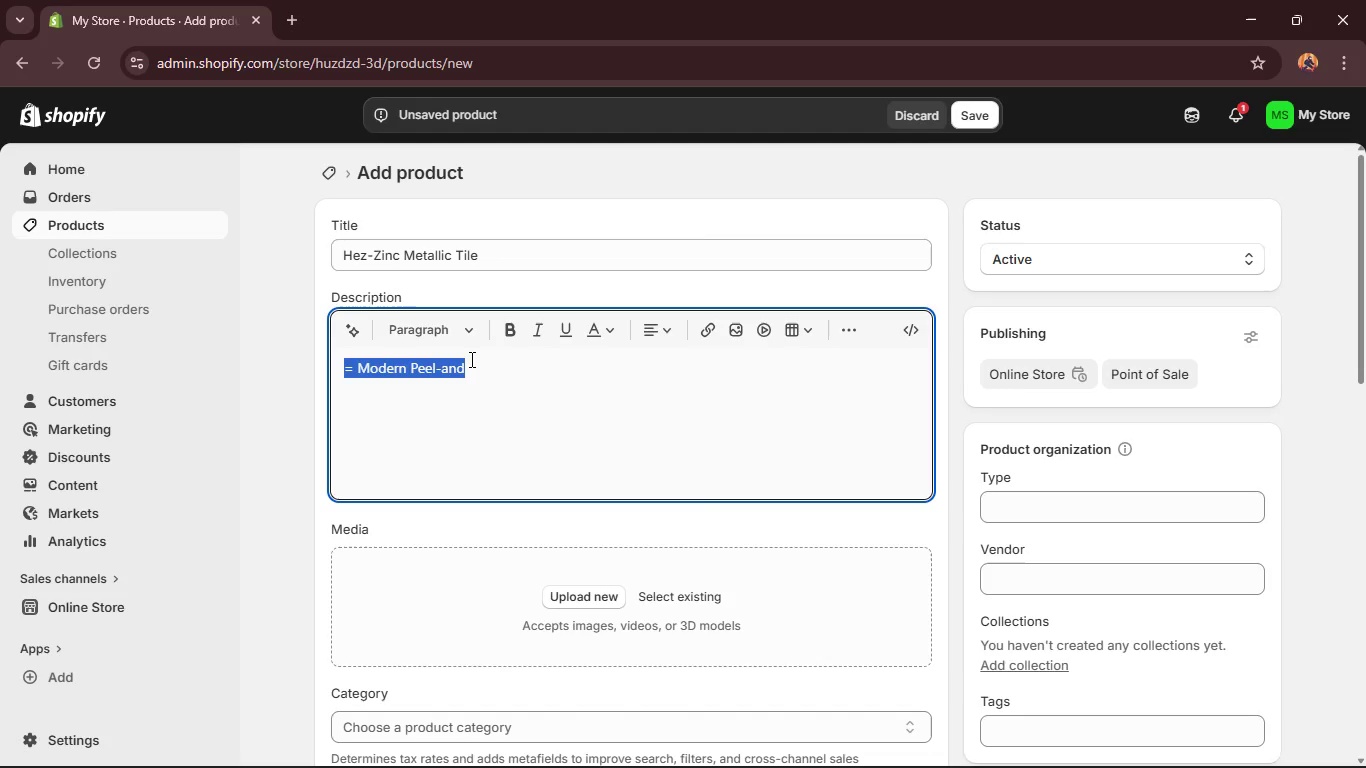 
triple_click([470, 359])
 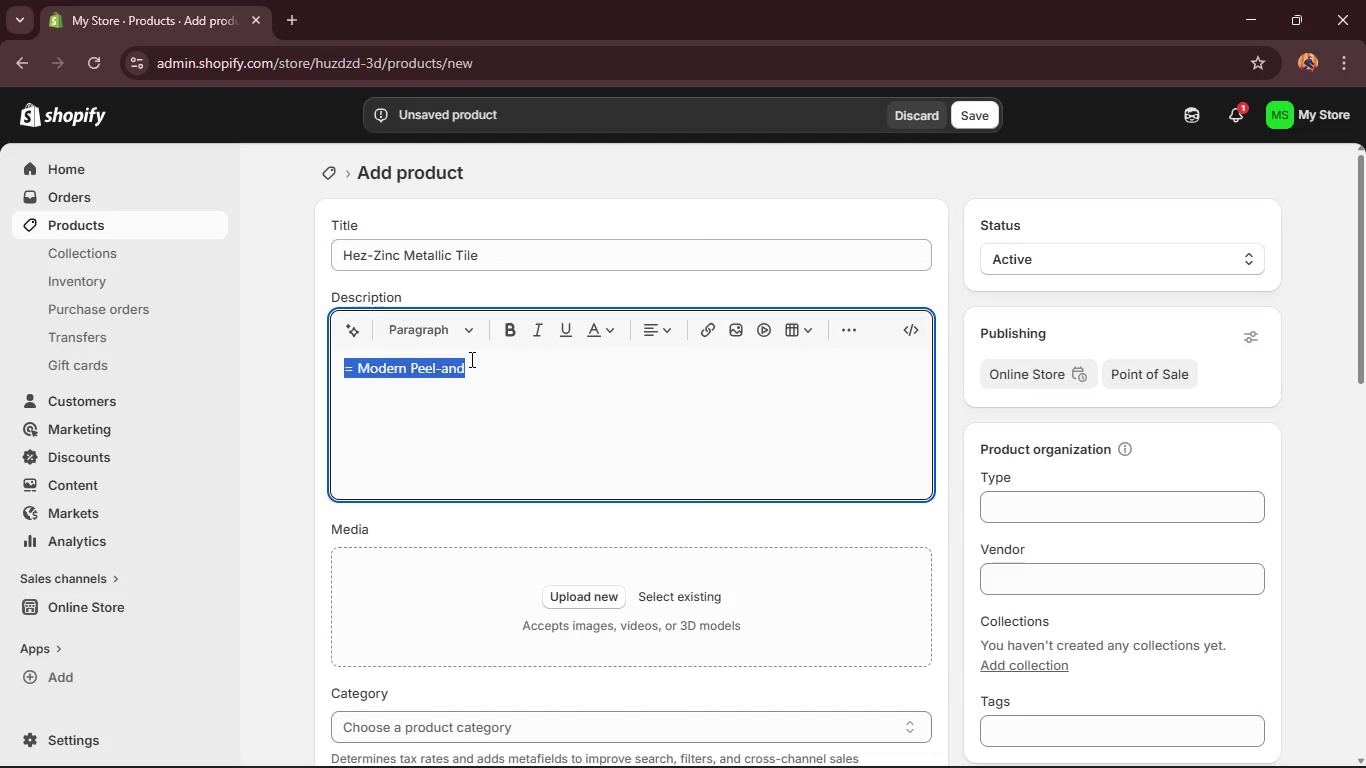 
key(Backspace)
 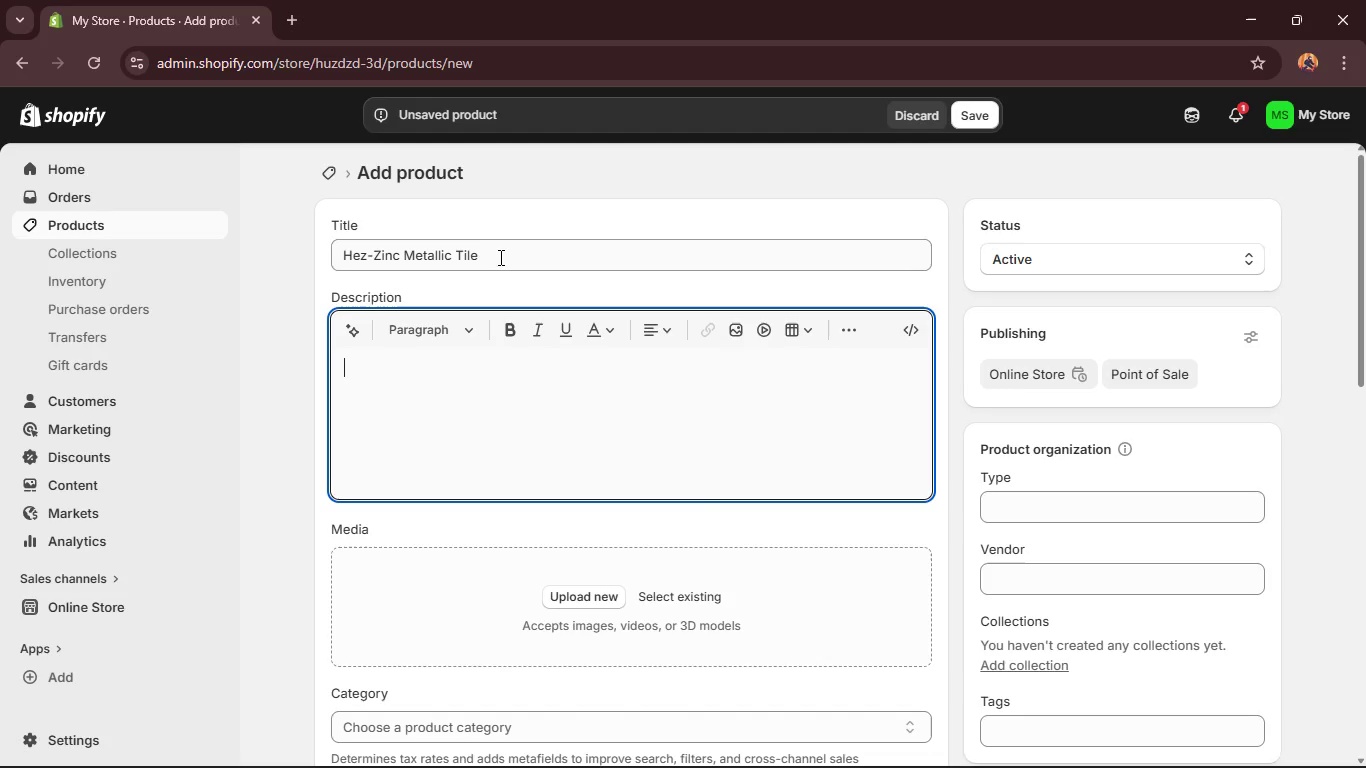 
left_click([500, 253])
 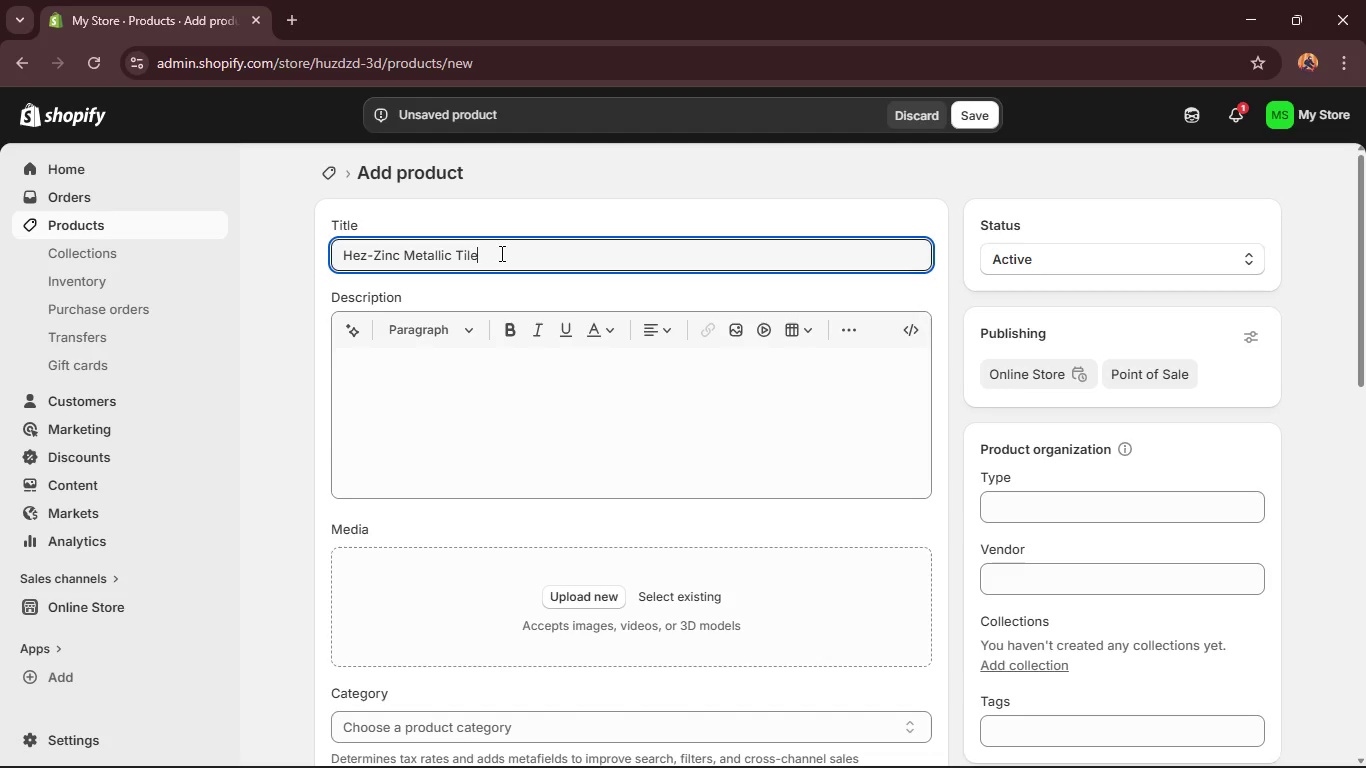 
type(- Modern Peel-and )
key(Backspace)
type( )
key(Backspace)
type(-stick Backsplash)
 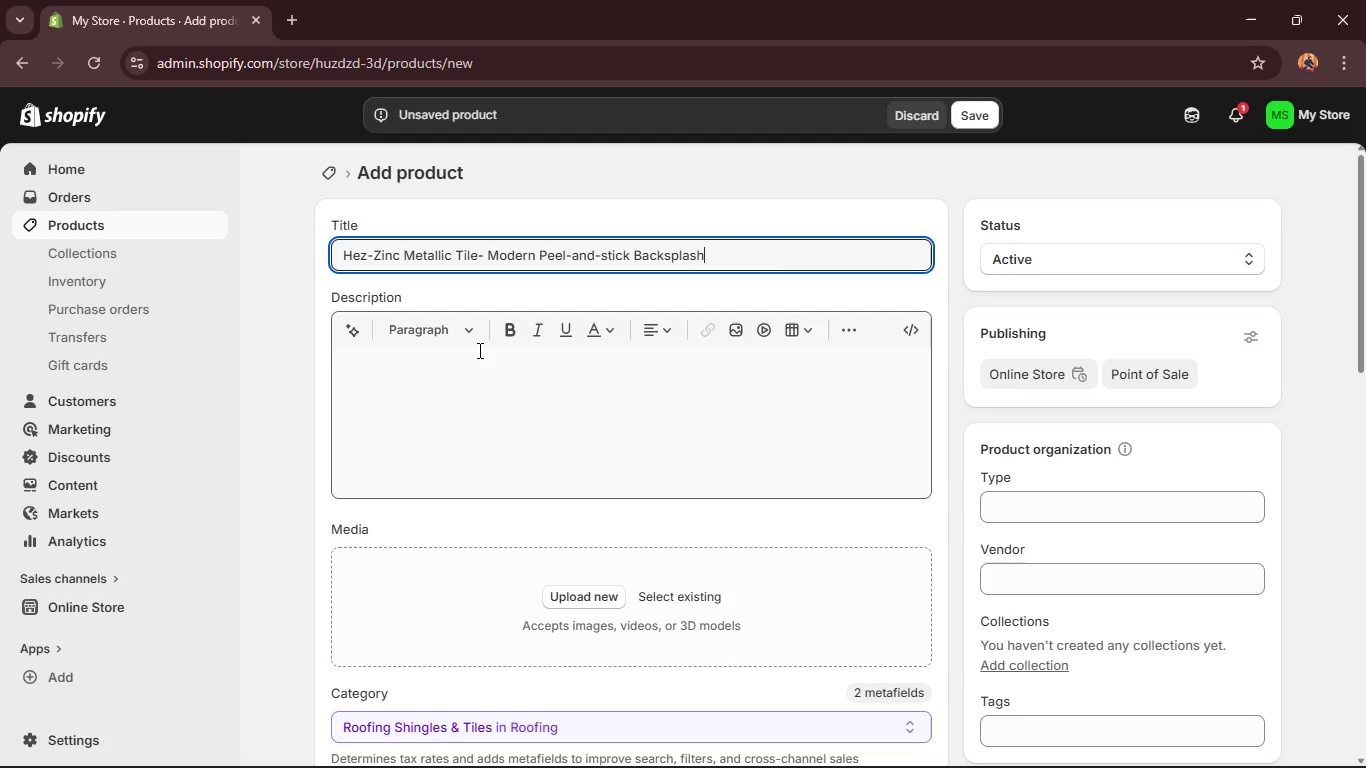 
left_click([473, 366])
 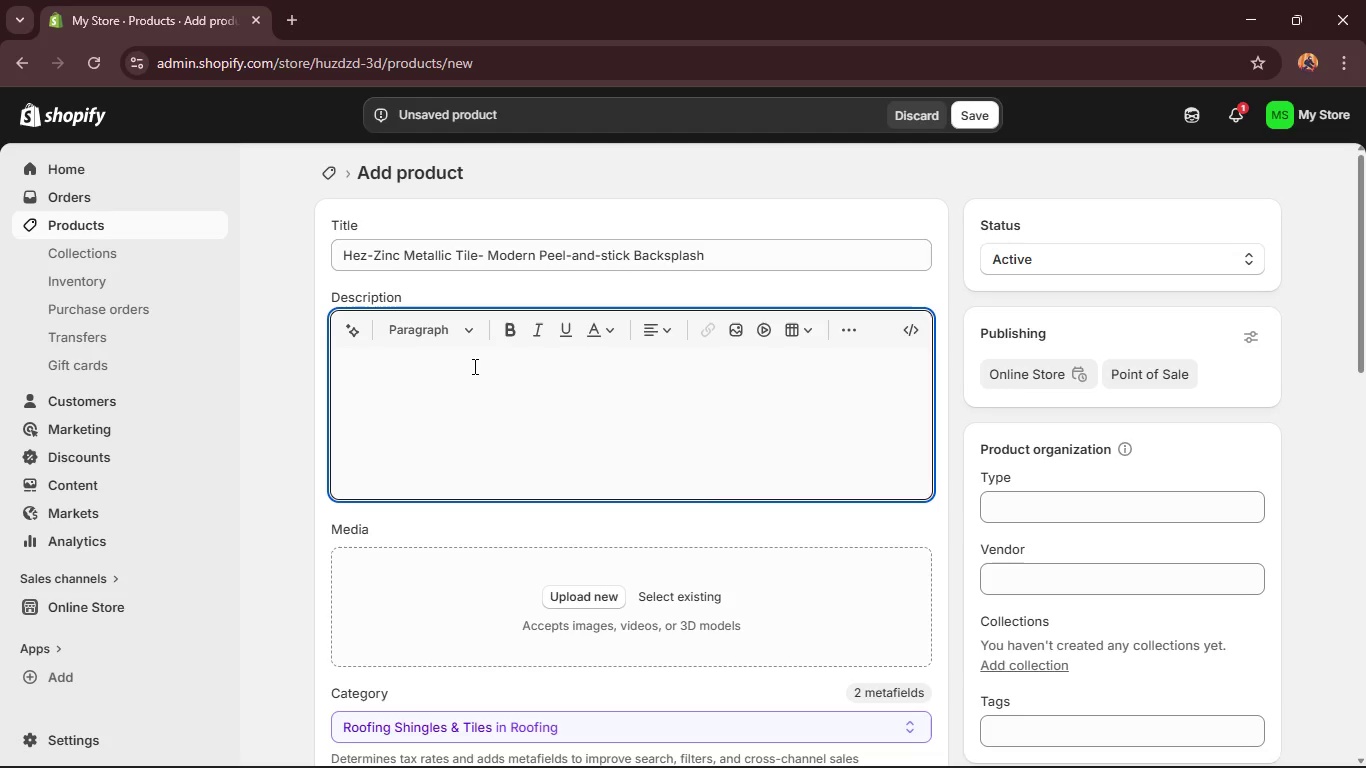 
type(Add a modern metali)
key(Backspace)
type(lic)
 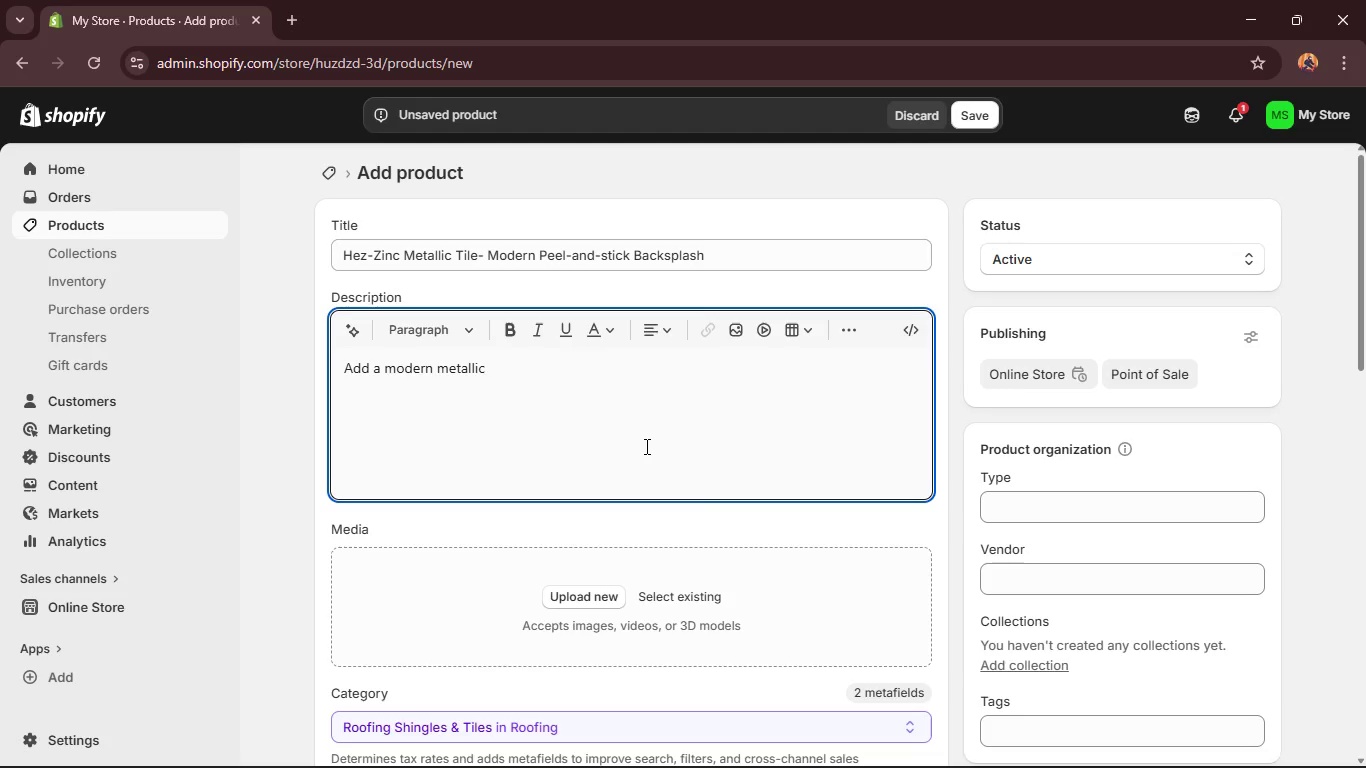 
type( touch to your kitchen or bathroom with this stylish peel-and )
key(Backspace)
type(-stick tile. )
 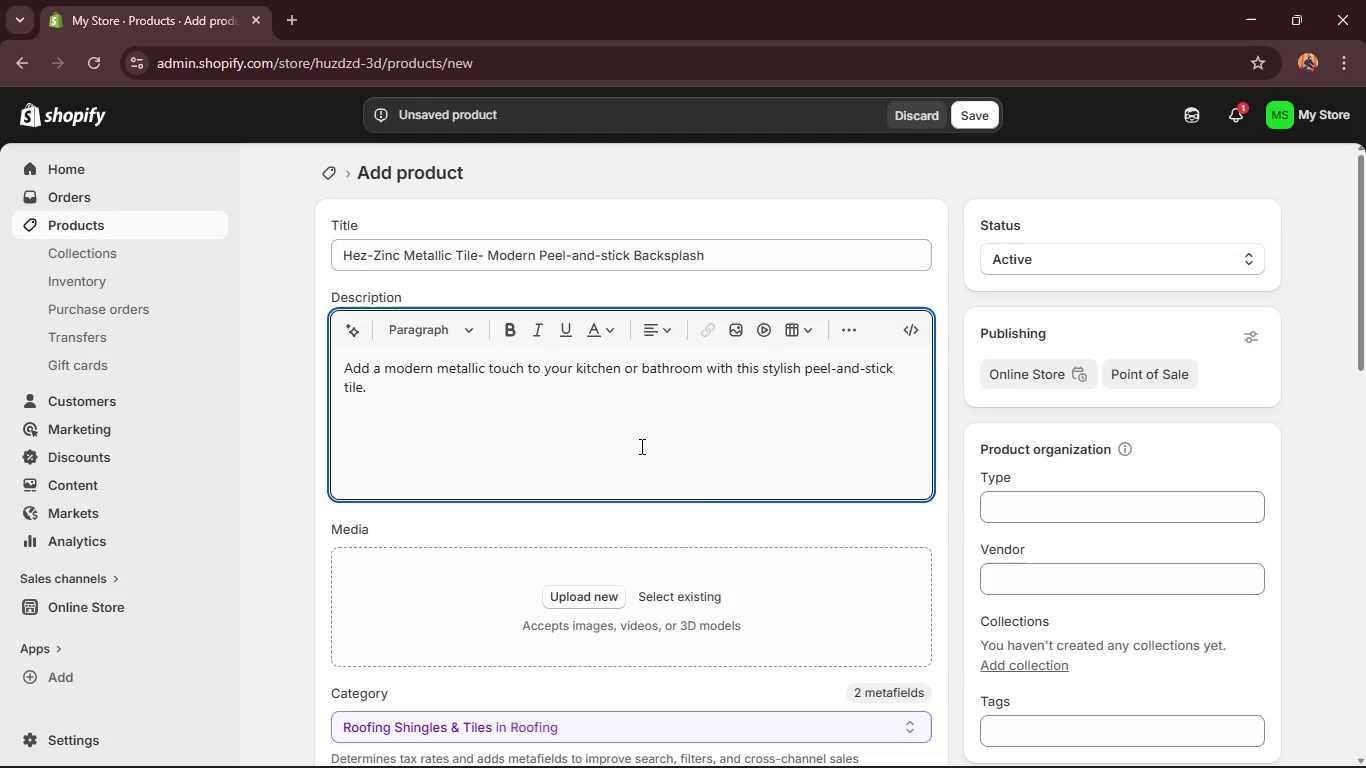 
type(It's designed for easy DIY installation with no f)
key(Backspace)
type(grout or special tools required. Durable aand mos)
key(Backspace)
key(Backspace)
key(Backspace)
key(Backspace)
key(Backspace)
key(Backspace)
key(Backspace)
type(and moisture-resistant, it delivers long=)
key(Backspace)
type(-lasting elegance.)
 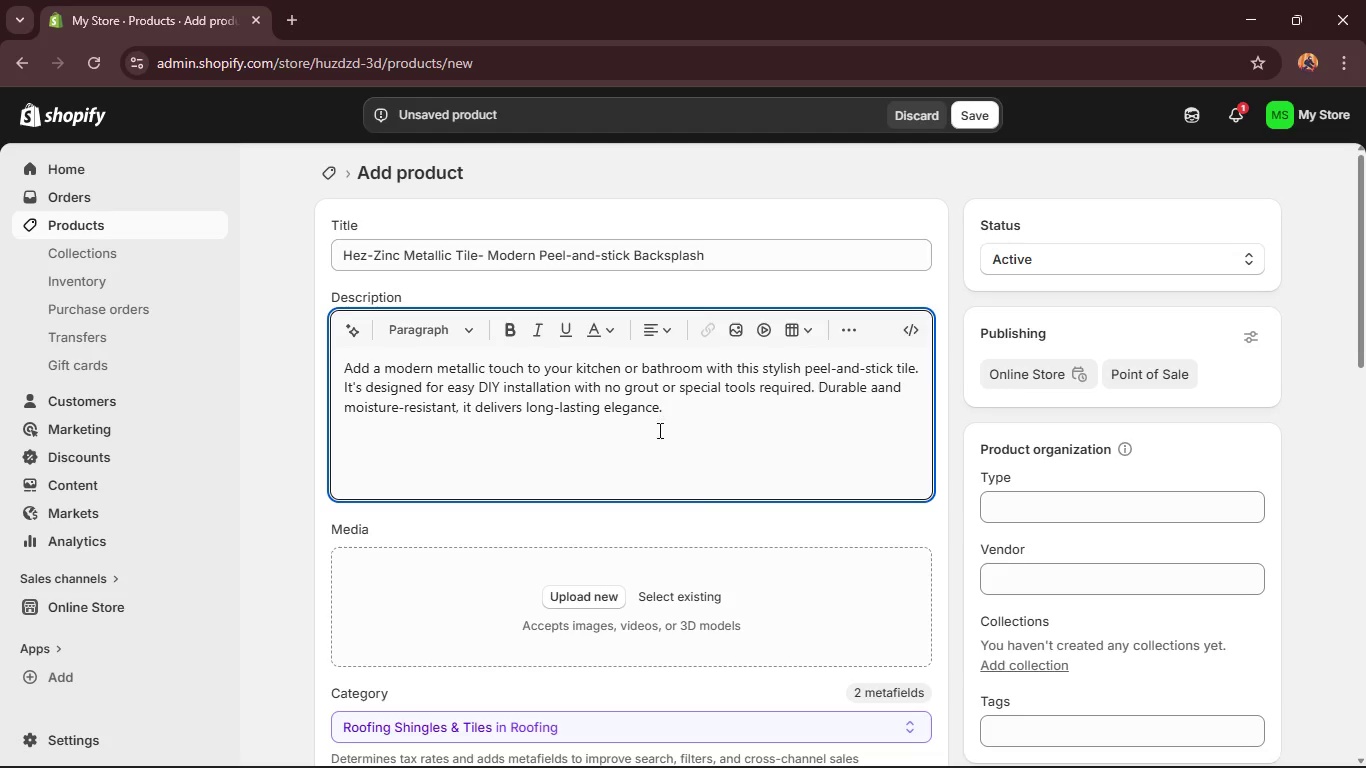 
left_click([877, 380])
 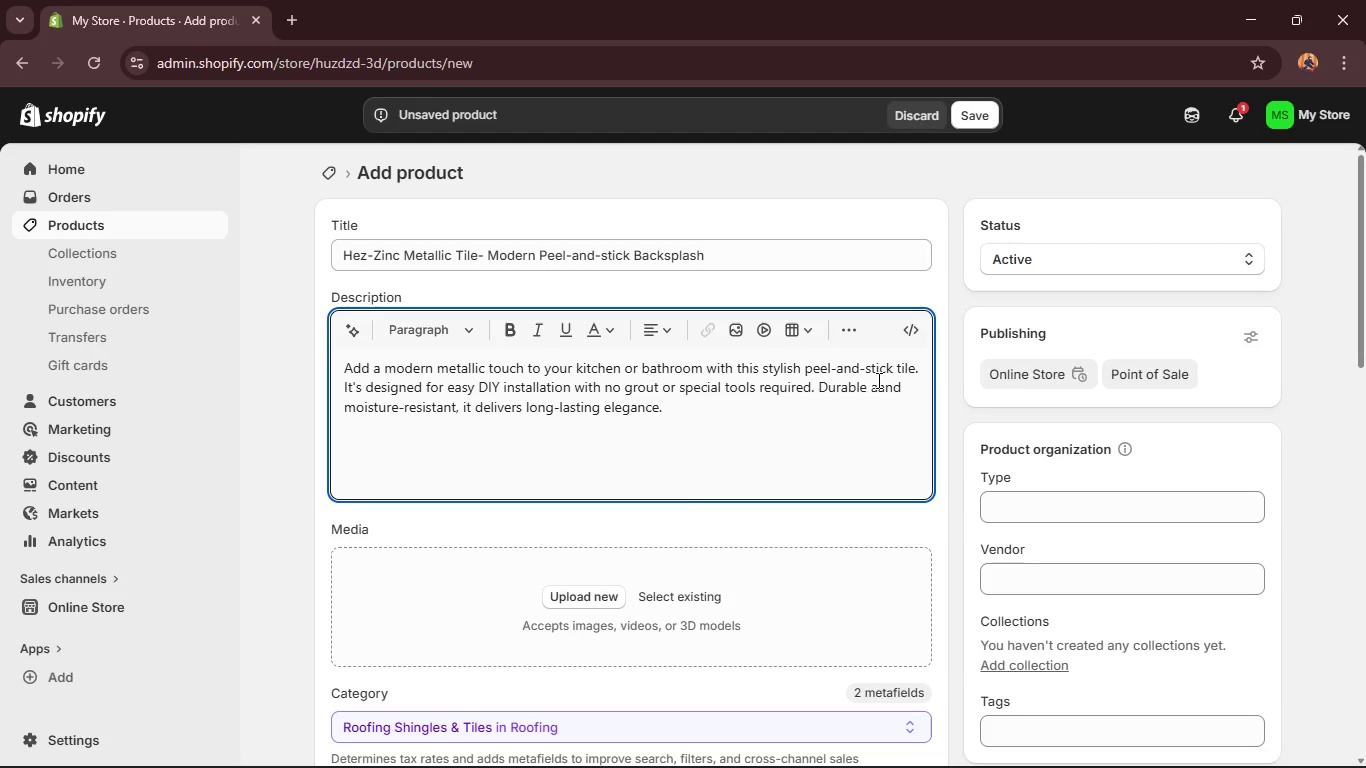 
key(Backspace)
 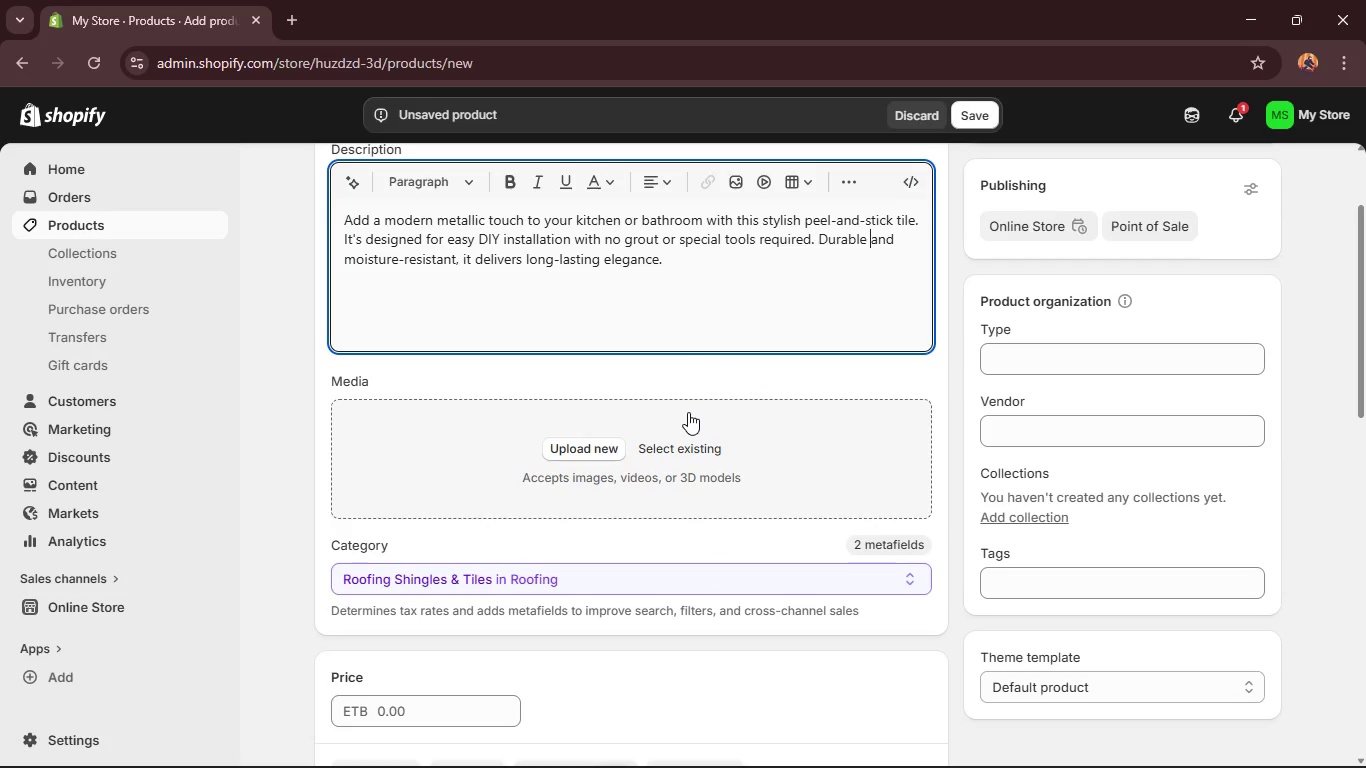 
left_click([587, 448])
 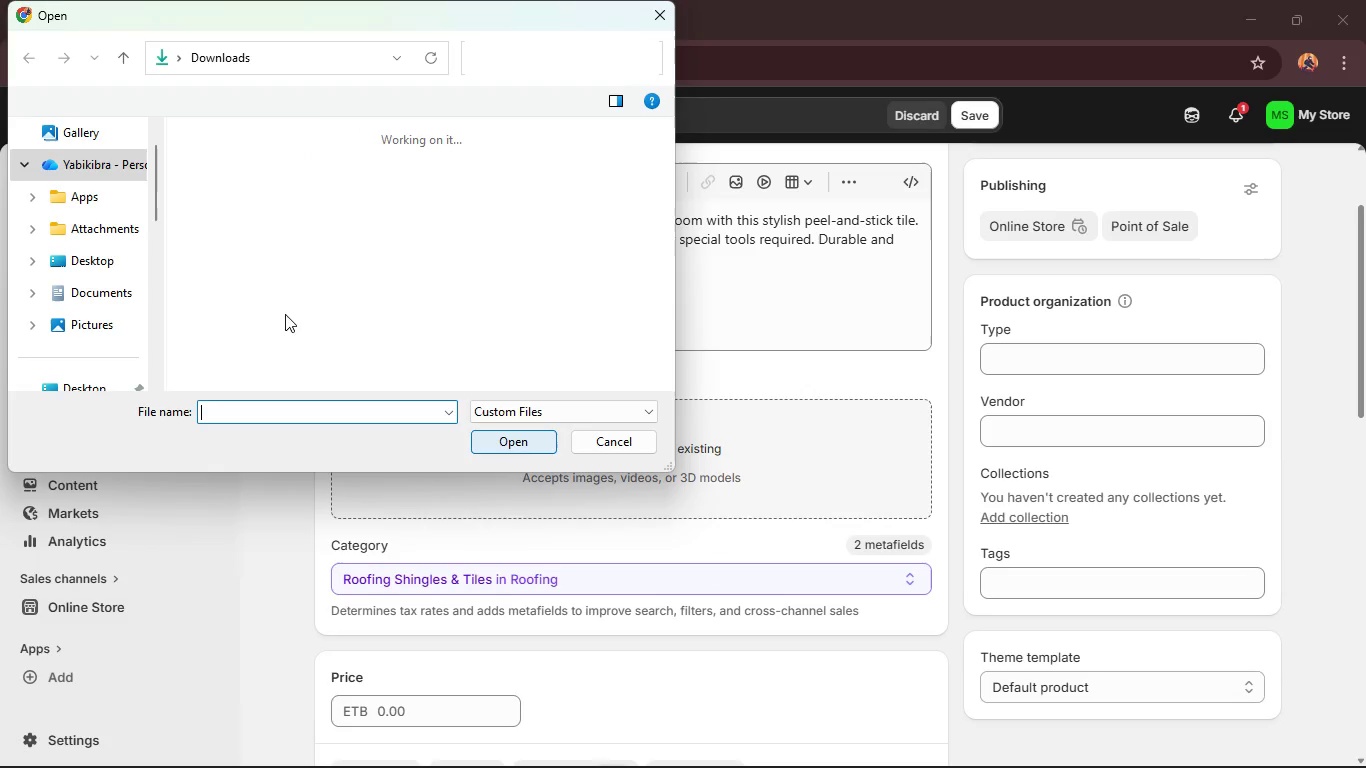 
mouse_move([418, 241])
 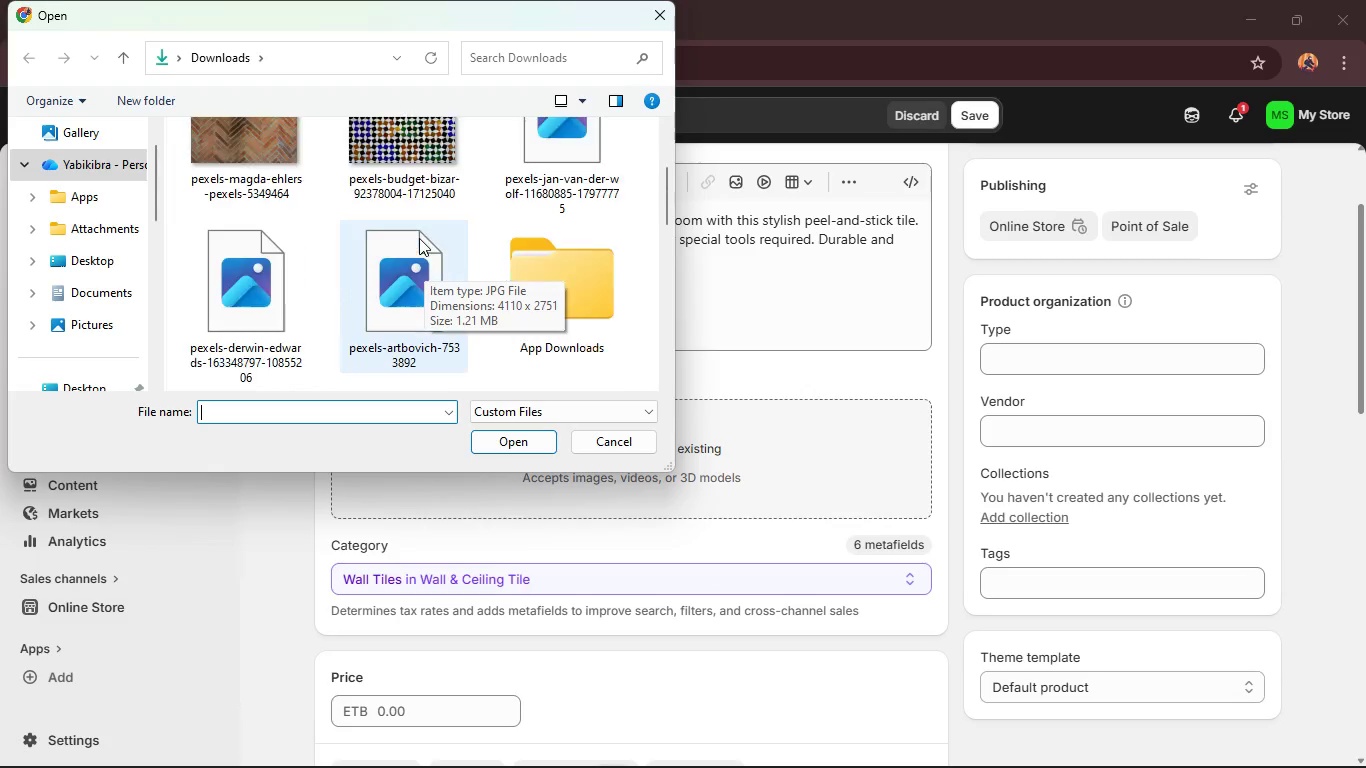 
scroll: coordinate [419, 238], scroll_direction: down, amount: 1.0
 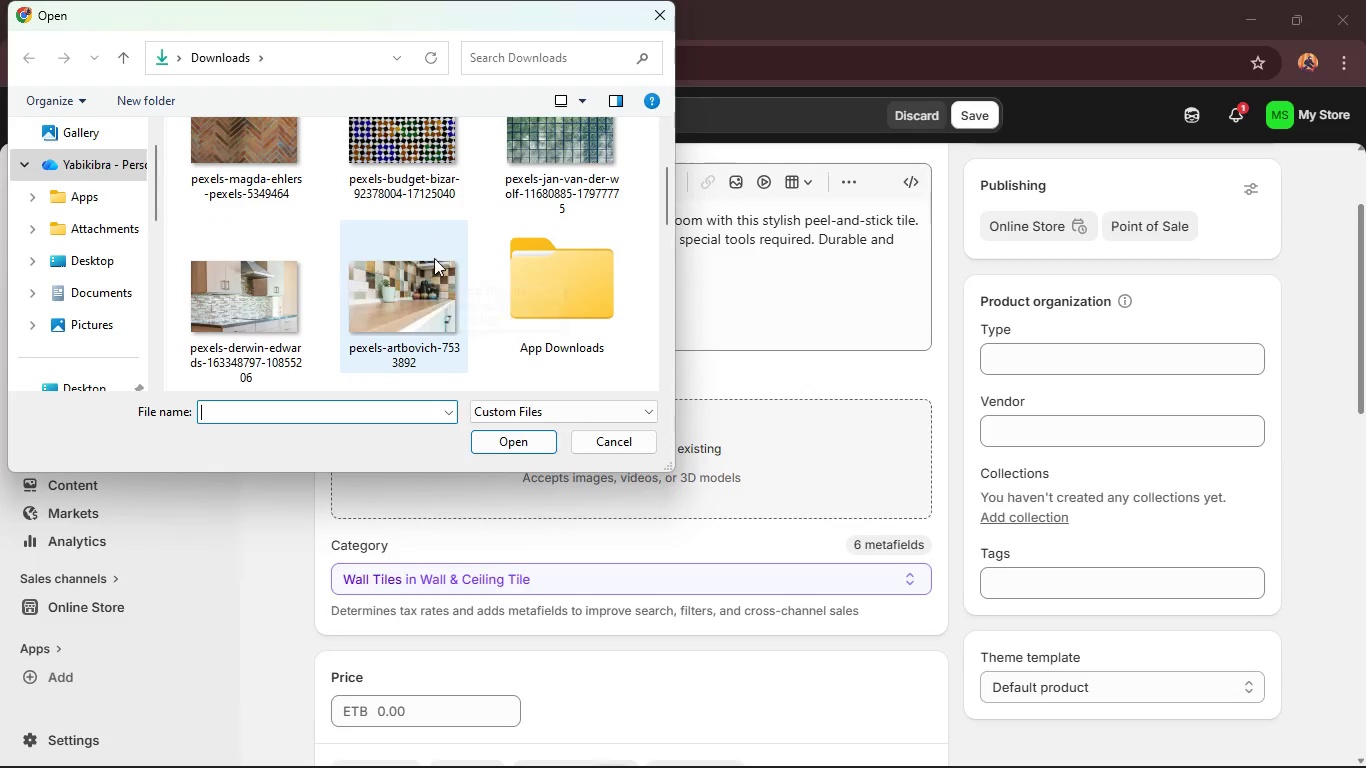 
left_click([428, 268])
 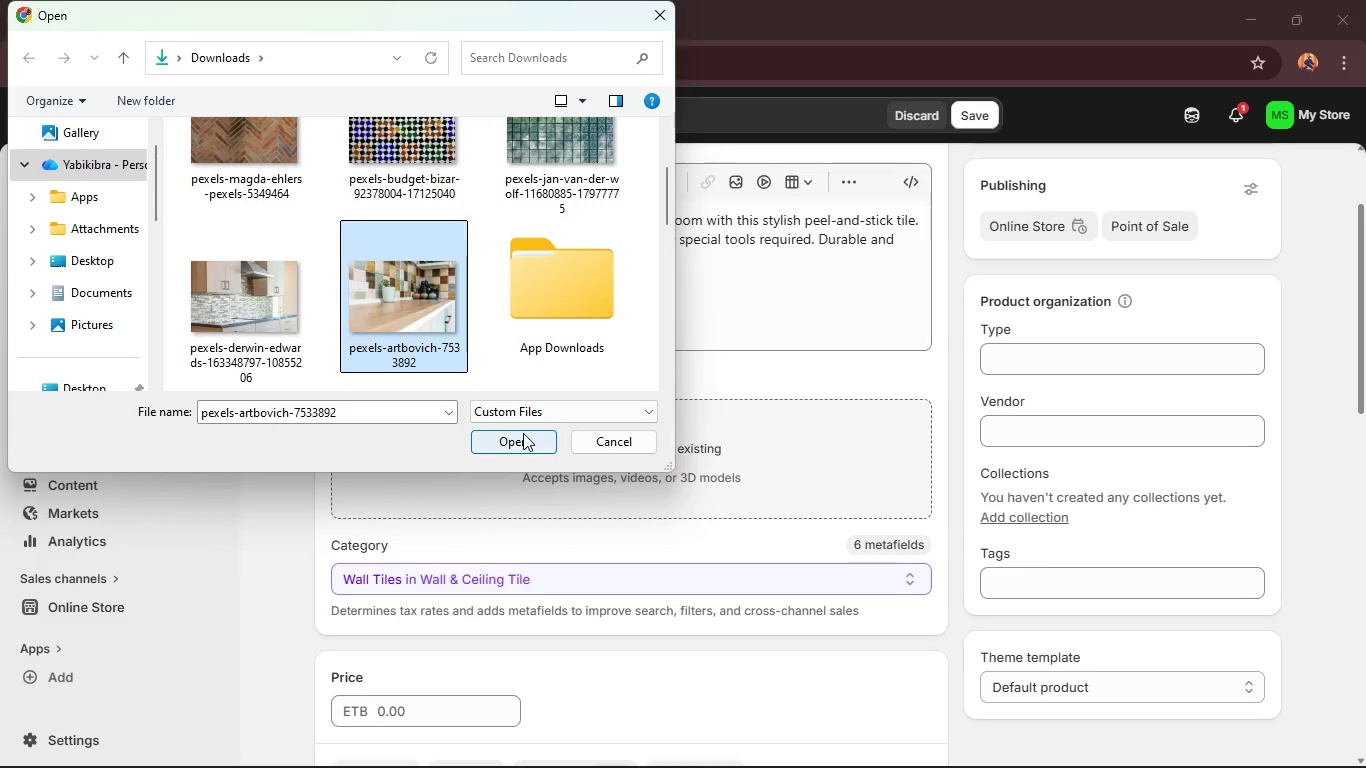 
left_click([523, 433])
 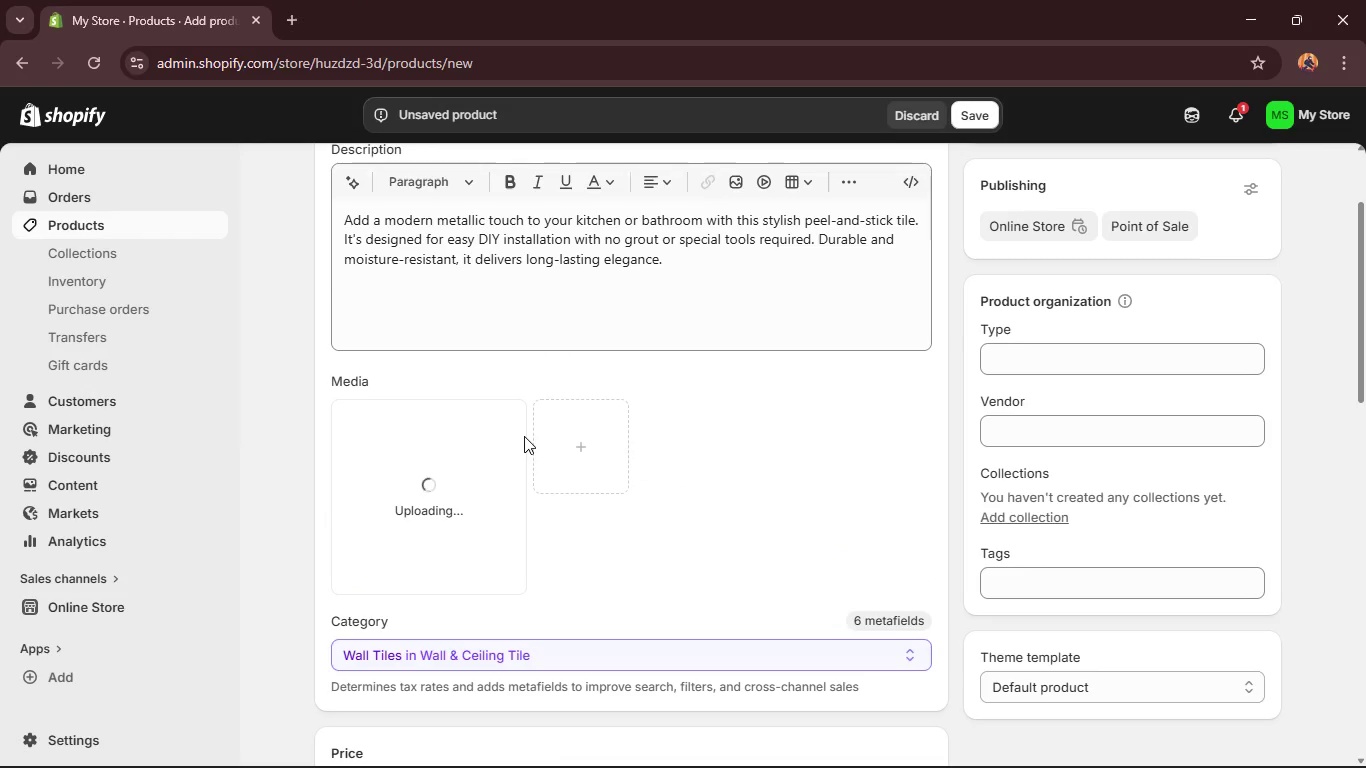 
scroll: coordinate [663, 457], scroll_direction: down, amount: 4.0
 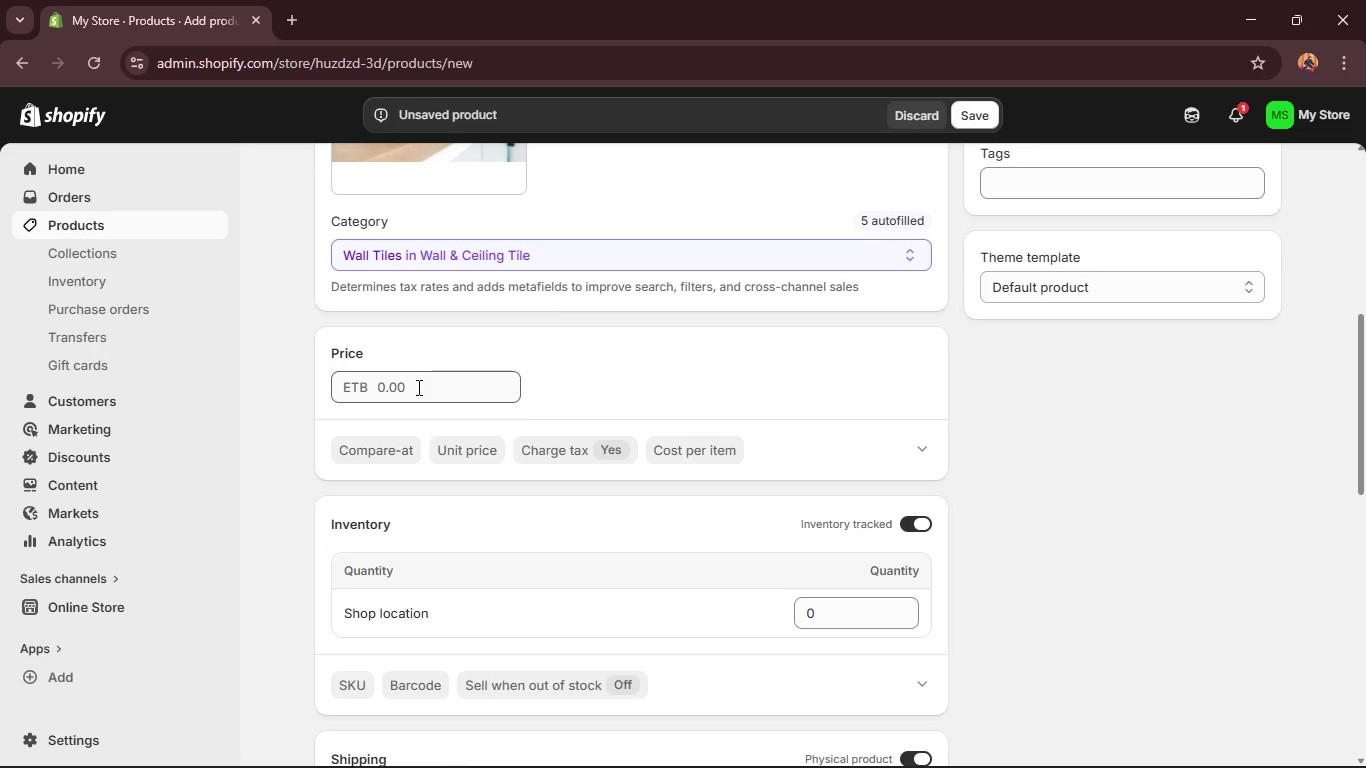 
wait(5.48)
 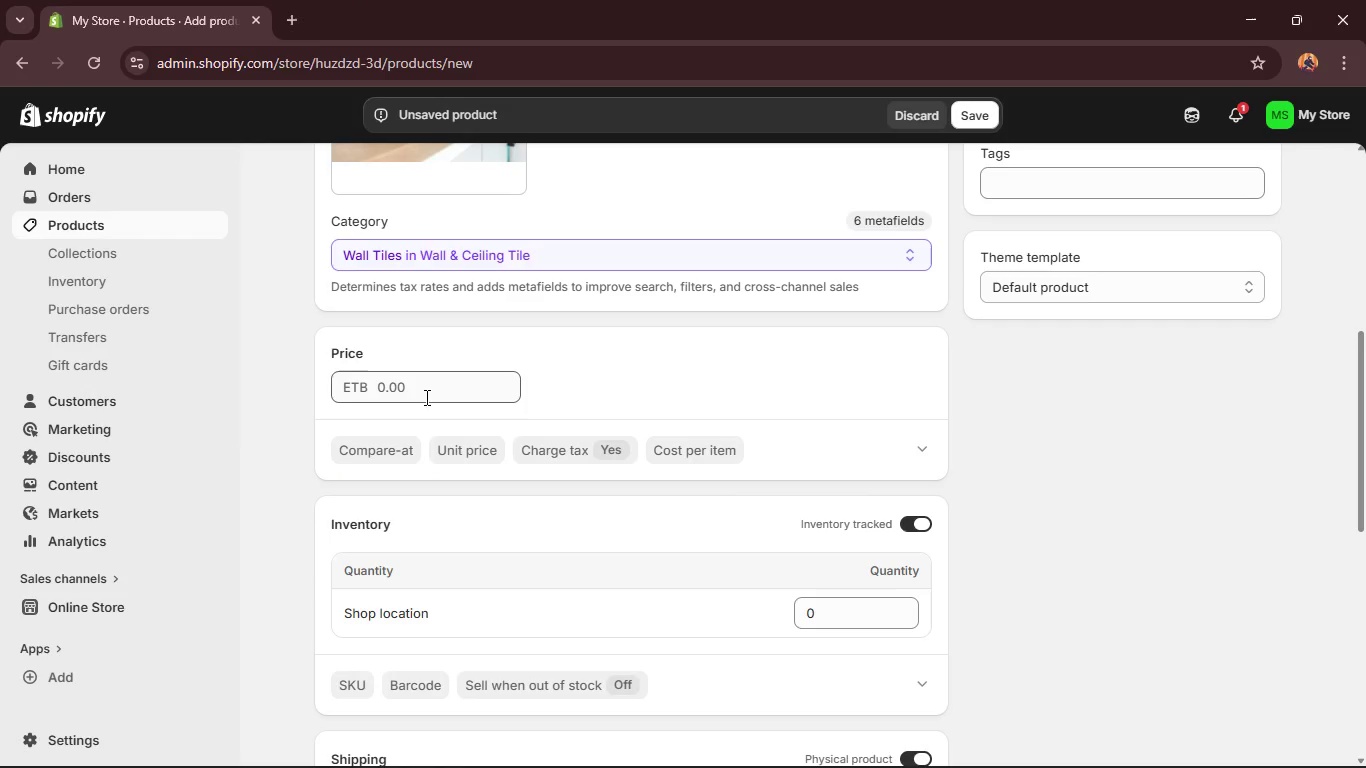 
left_click([383, 385])
 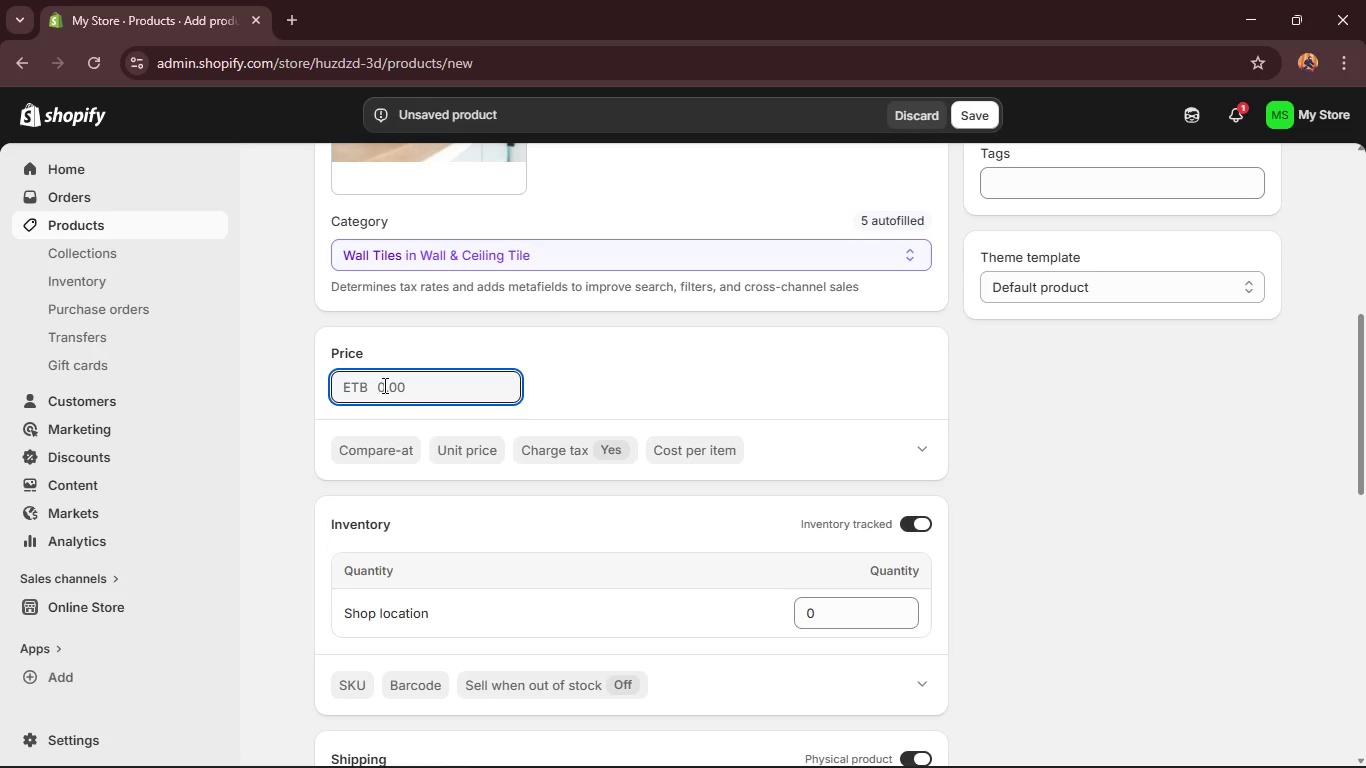 
type(10)
key(Backspace)
type(9.2)
 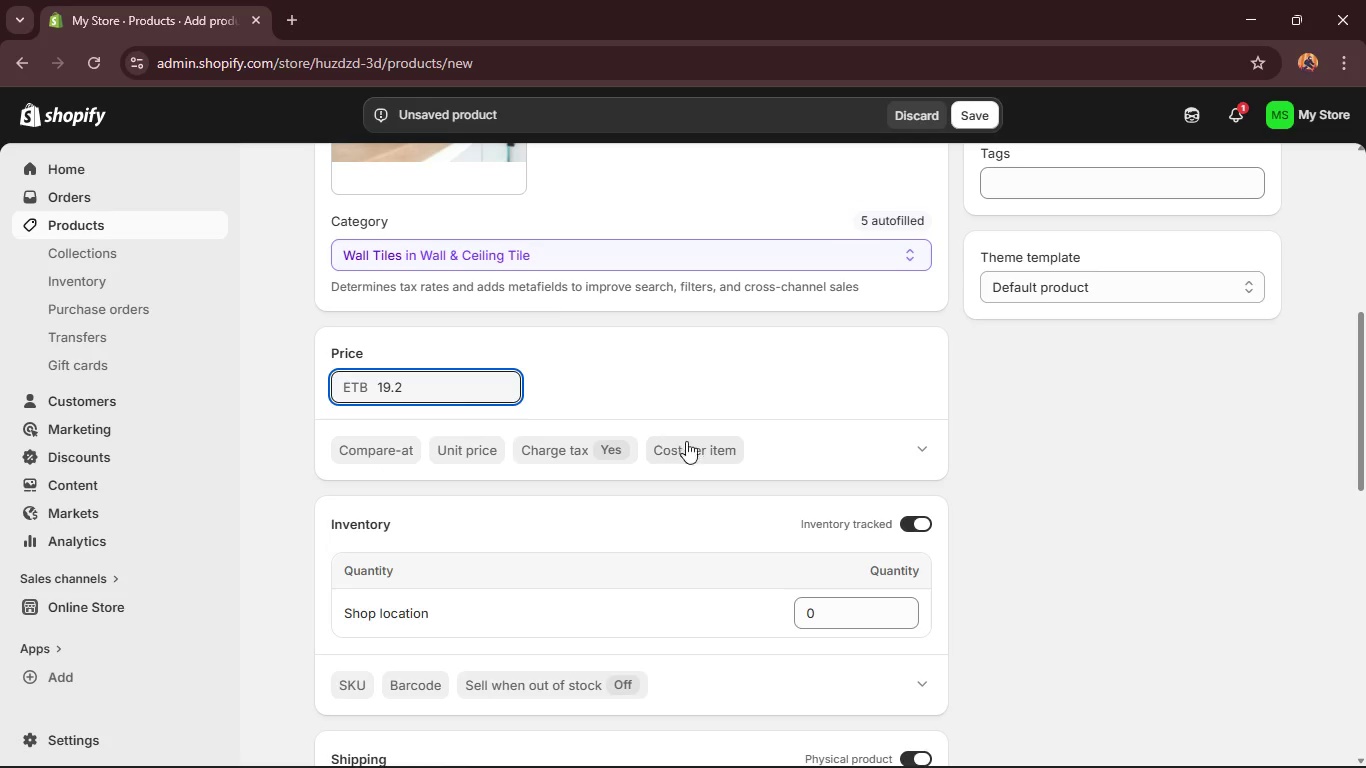 
wait(13.34)
 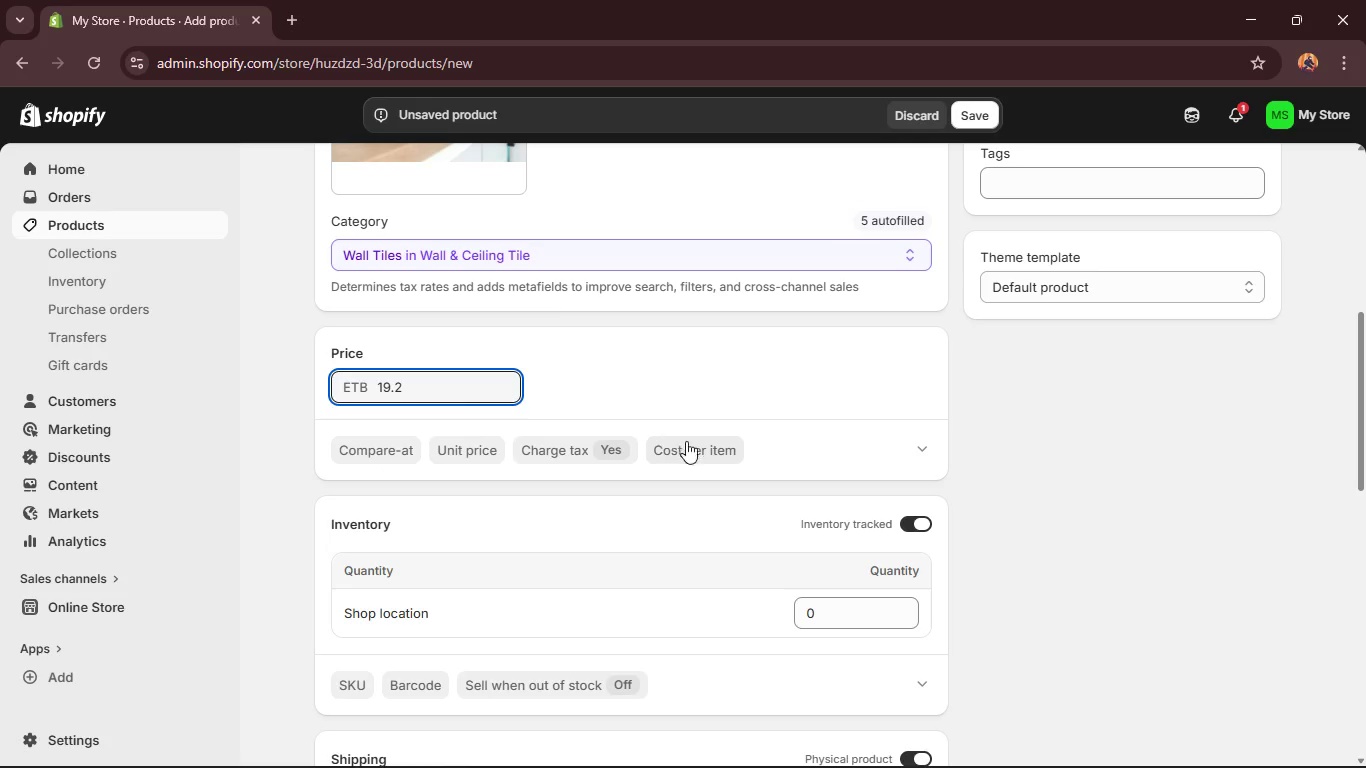 
type(12.00)
 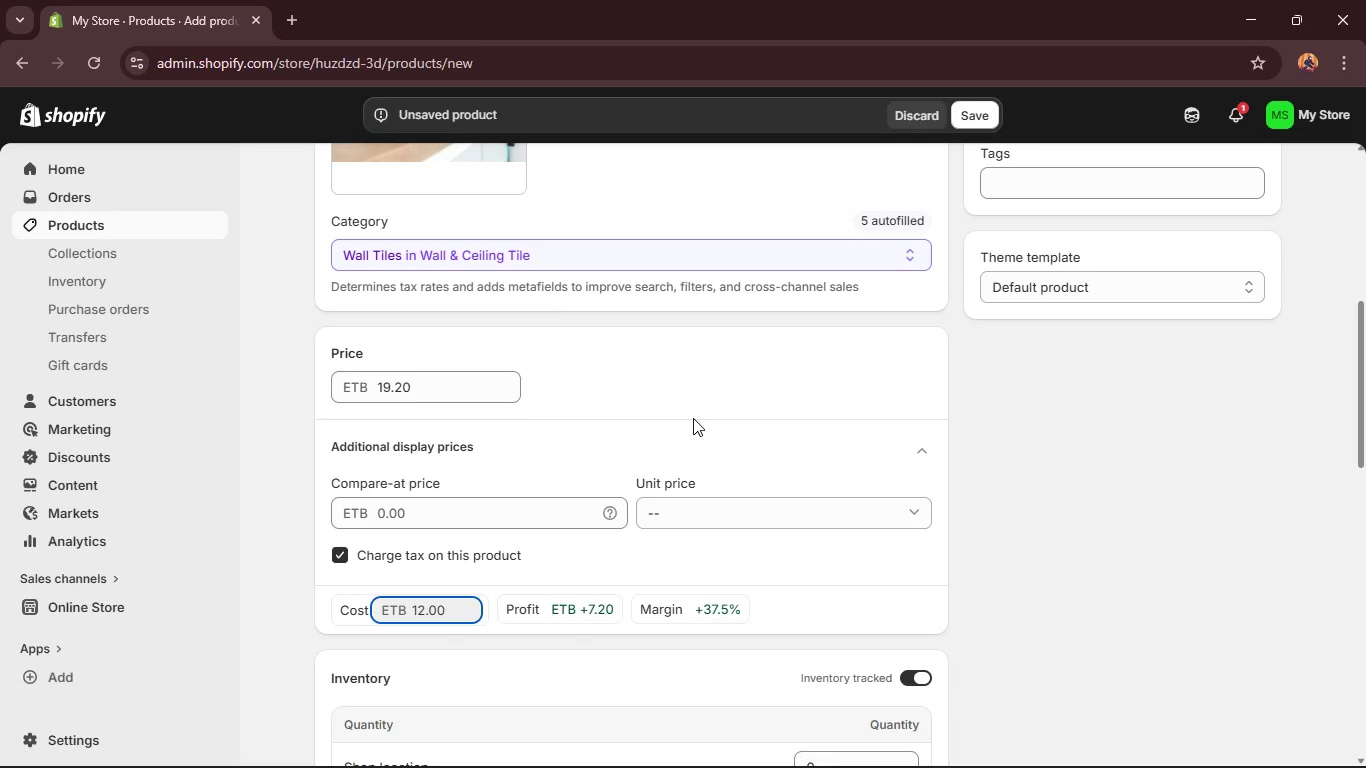 
left_click([693, 418])
 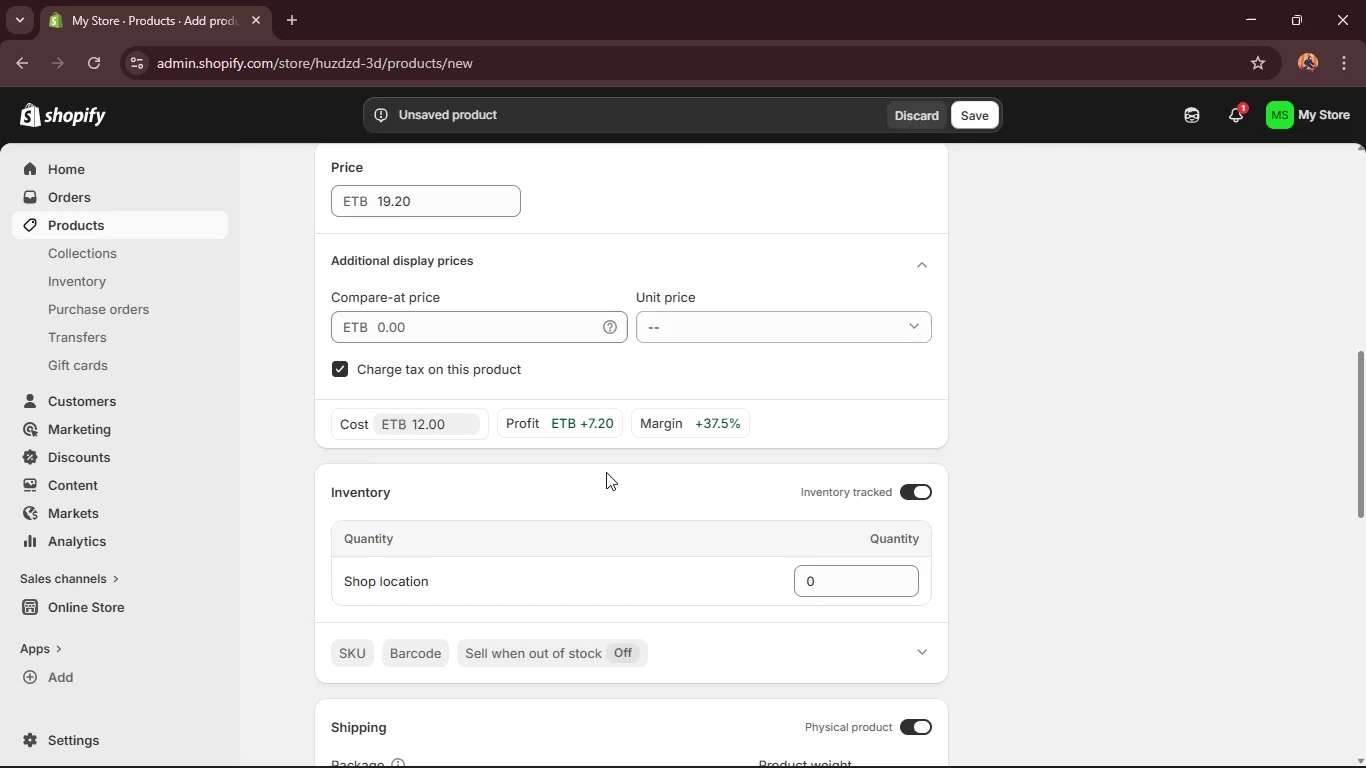 
wait(8.22)
 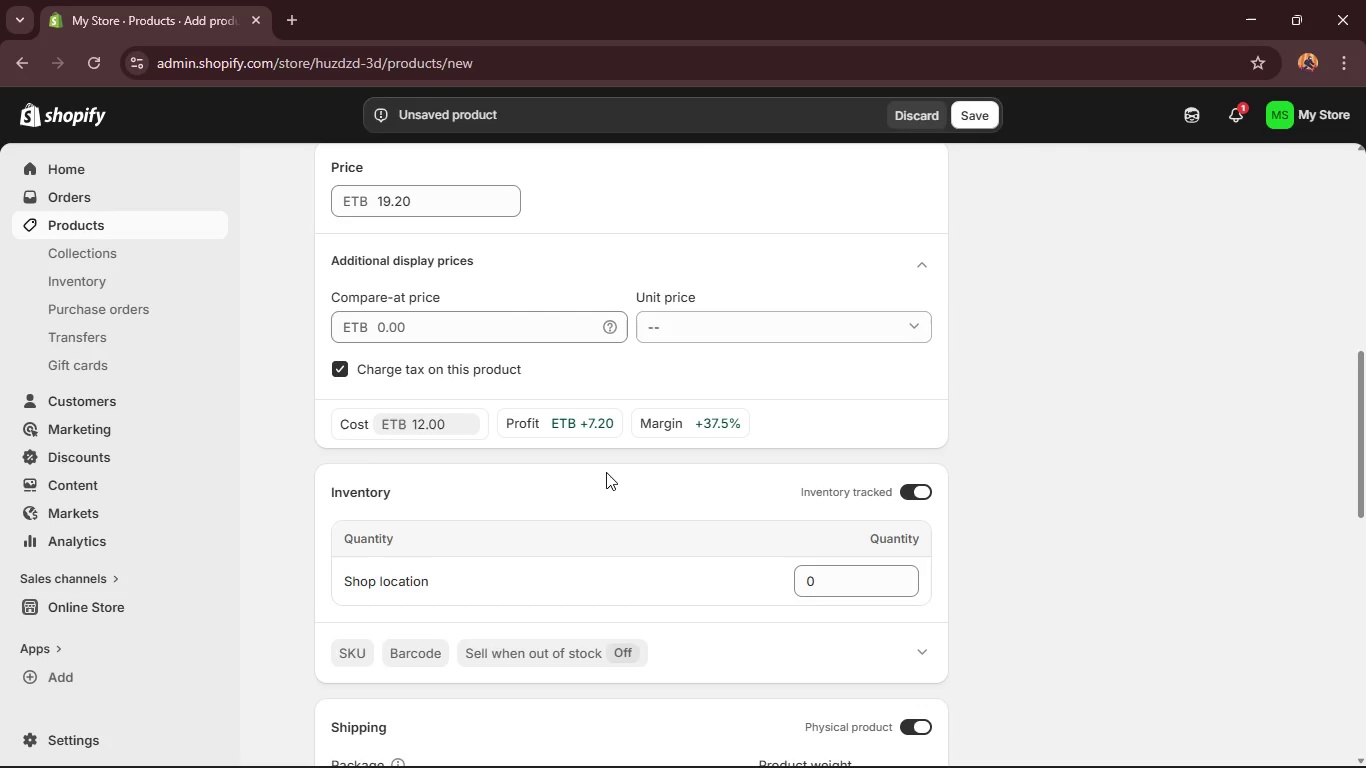 
left_click([804, 532])
 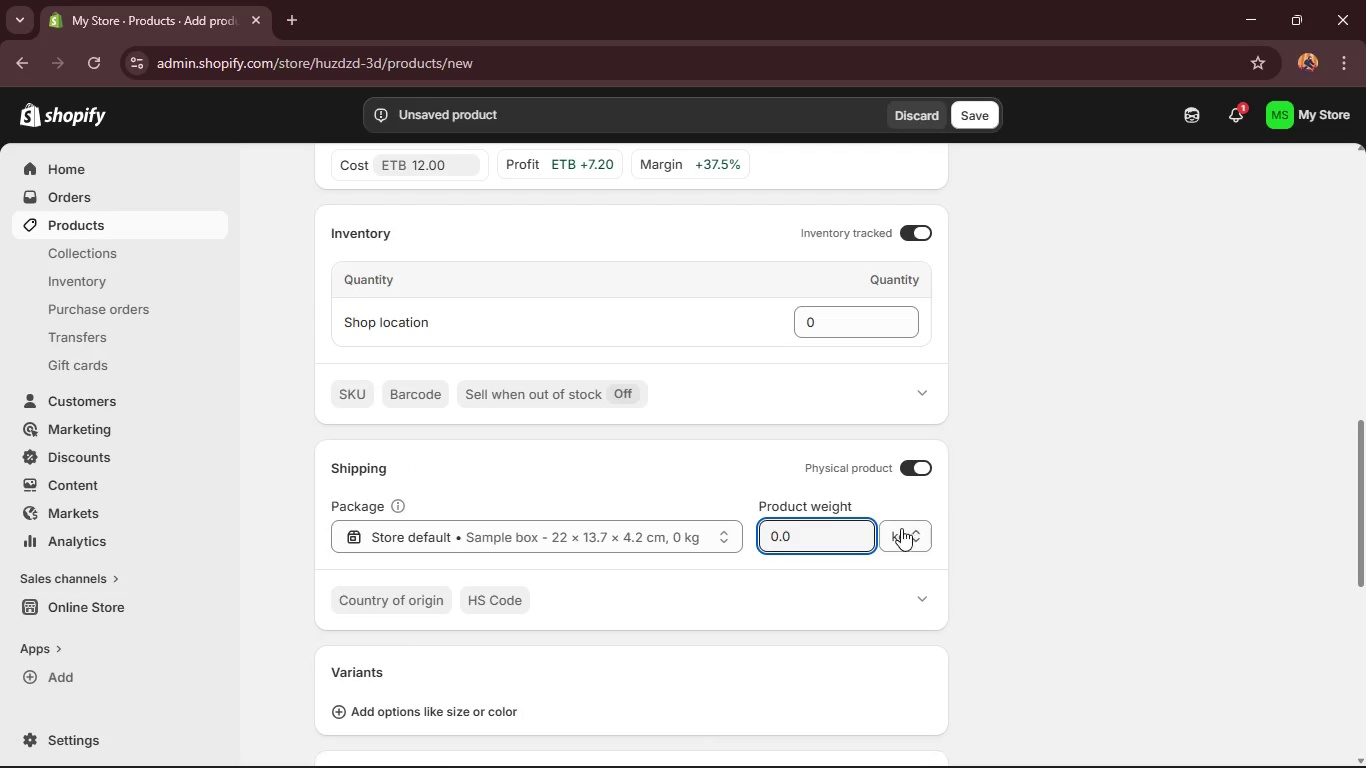 
left_click([900, 529])
 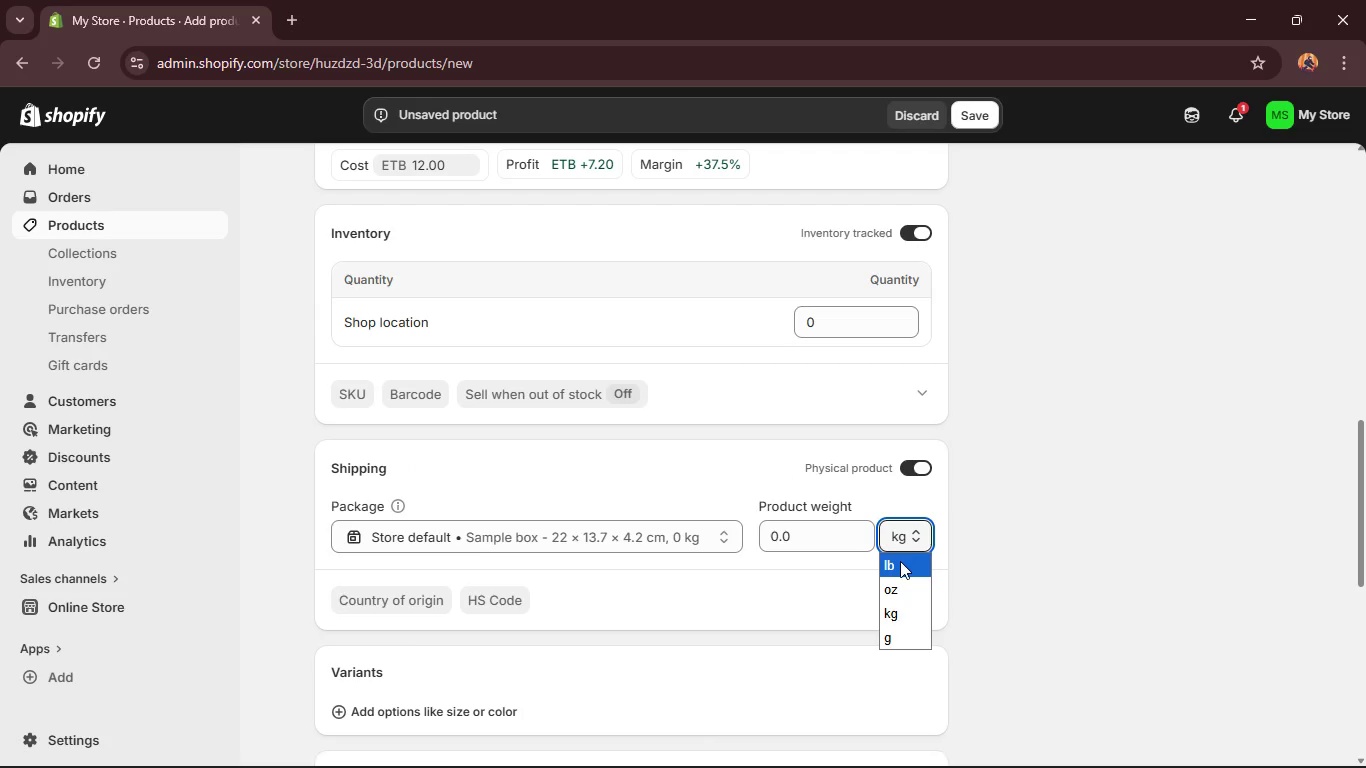 
left_click([899, 563])
 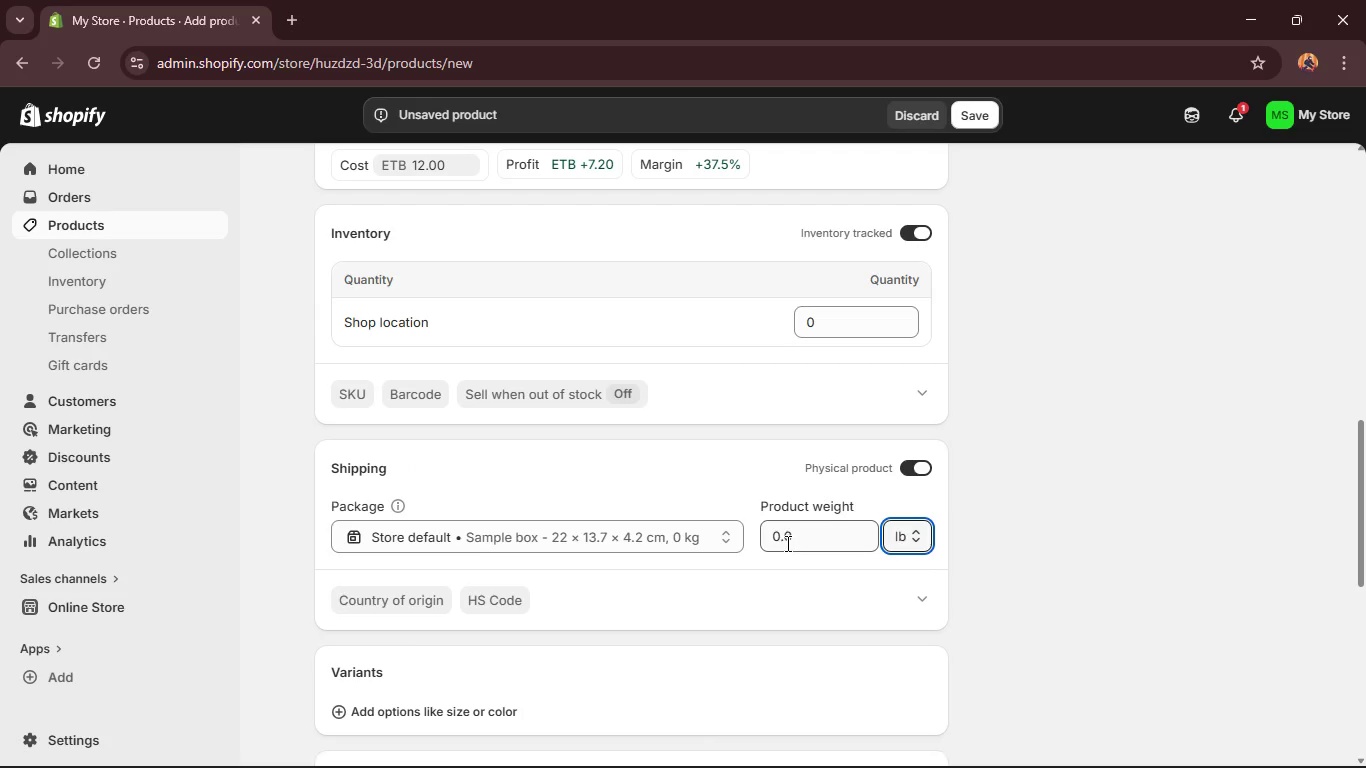 
left_click([781, 539])
 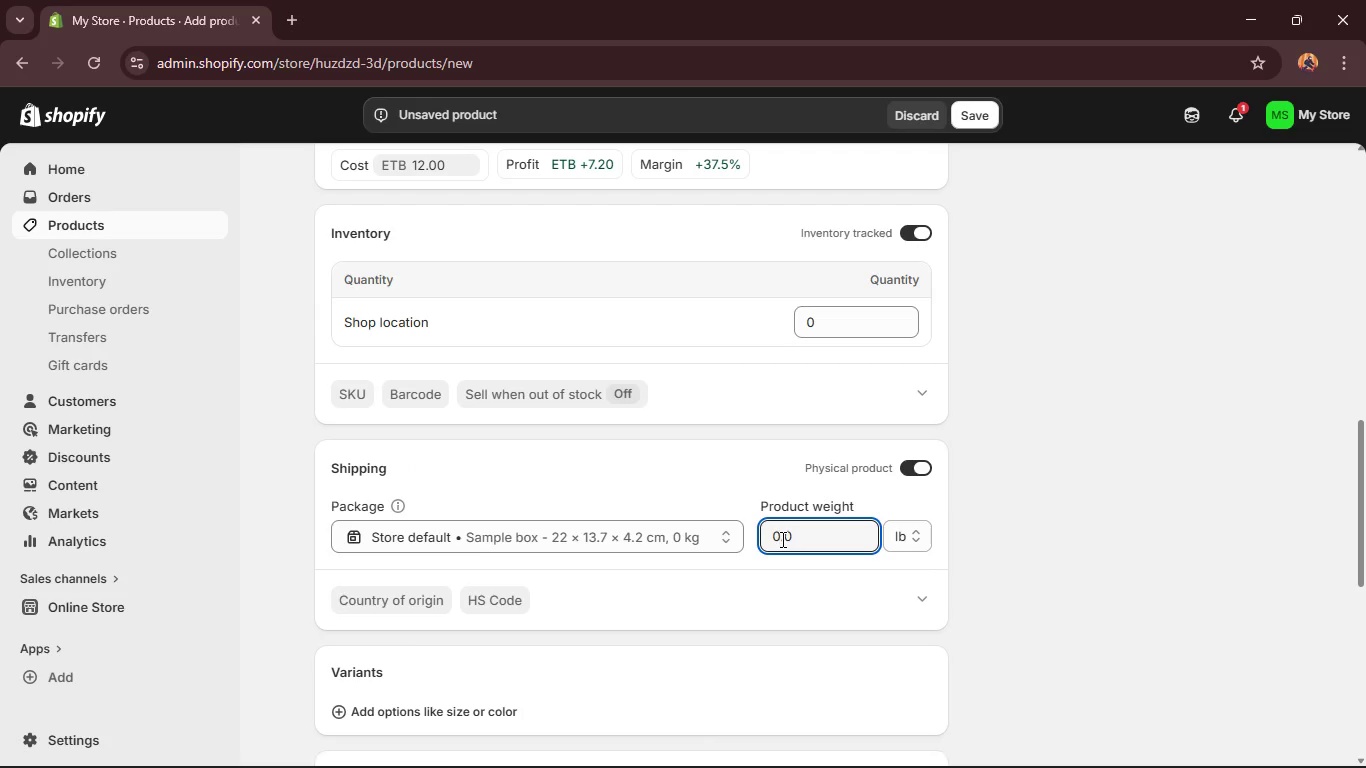 
key(Backspace)
 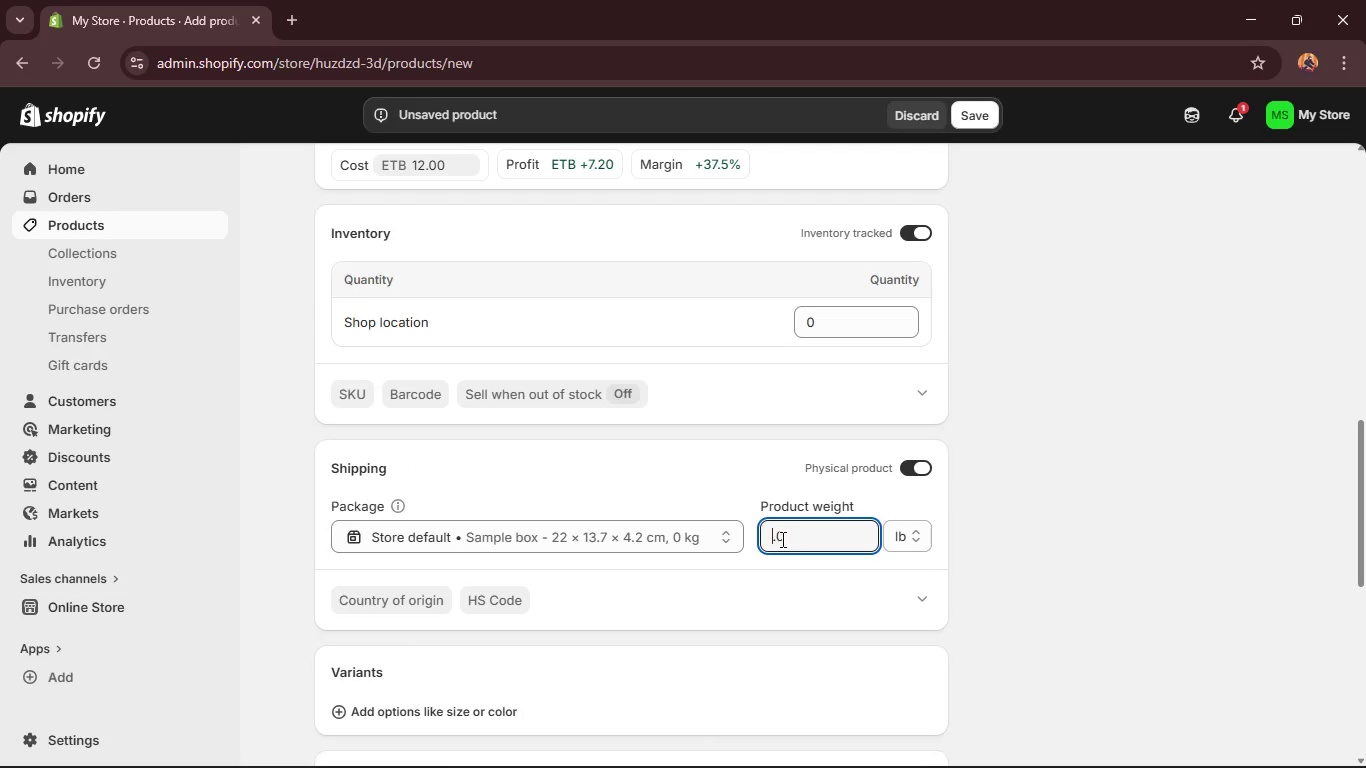 
key(2)
 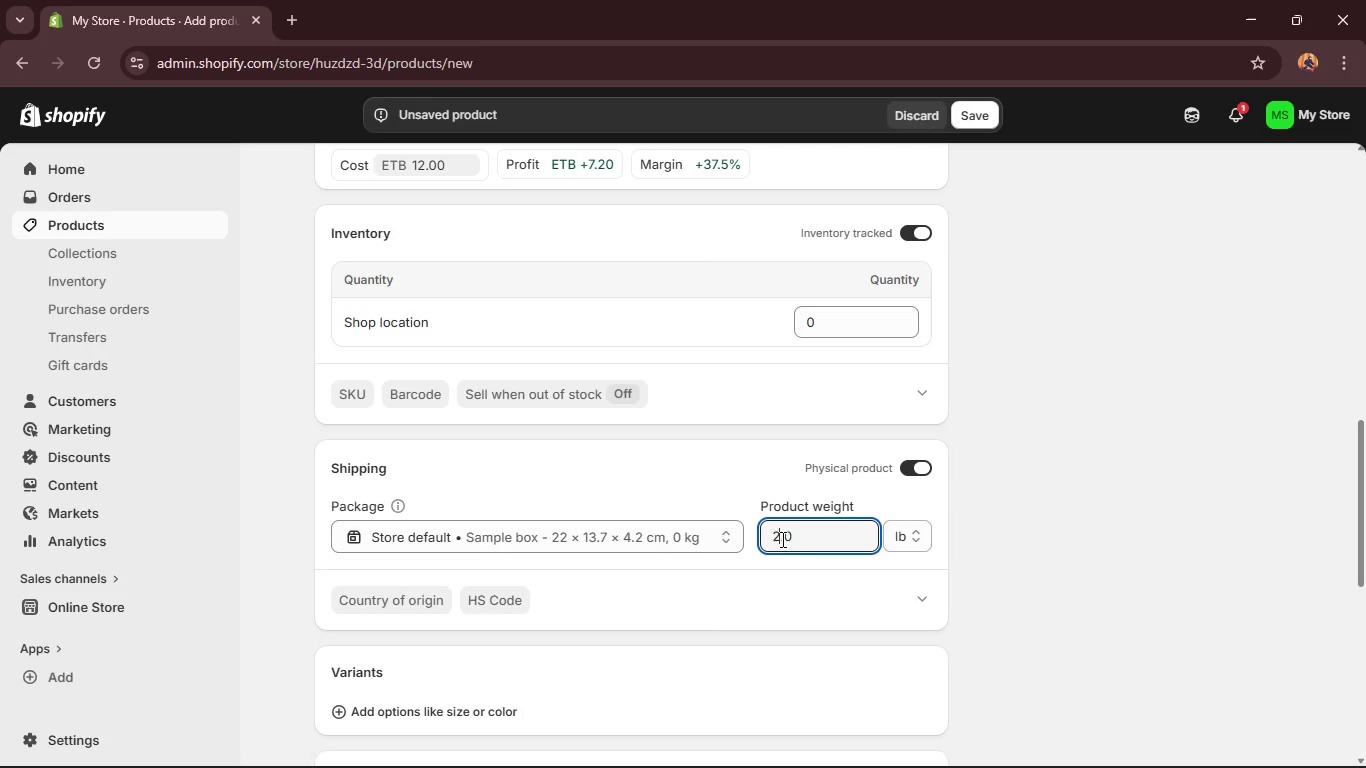 
scroll: coordinate [687, 570], scroll_direction: down, amount: 5.0
 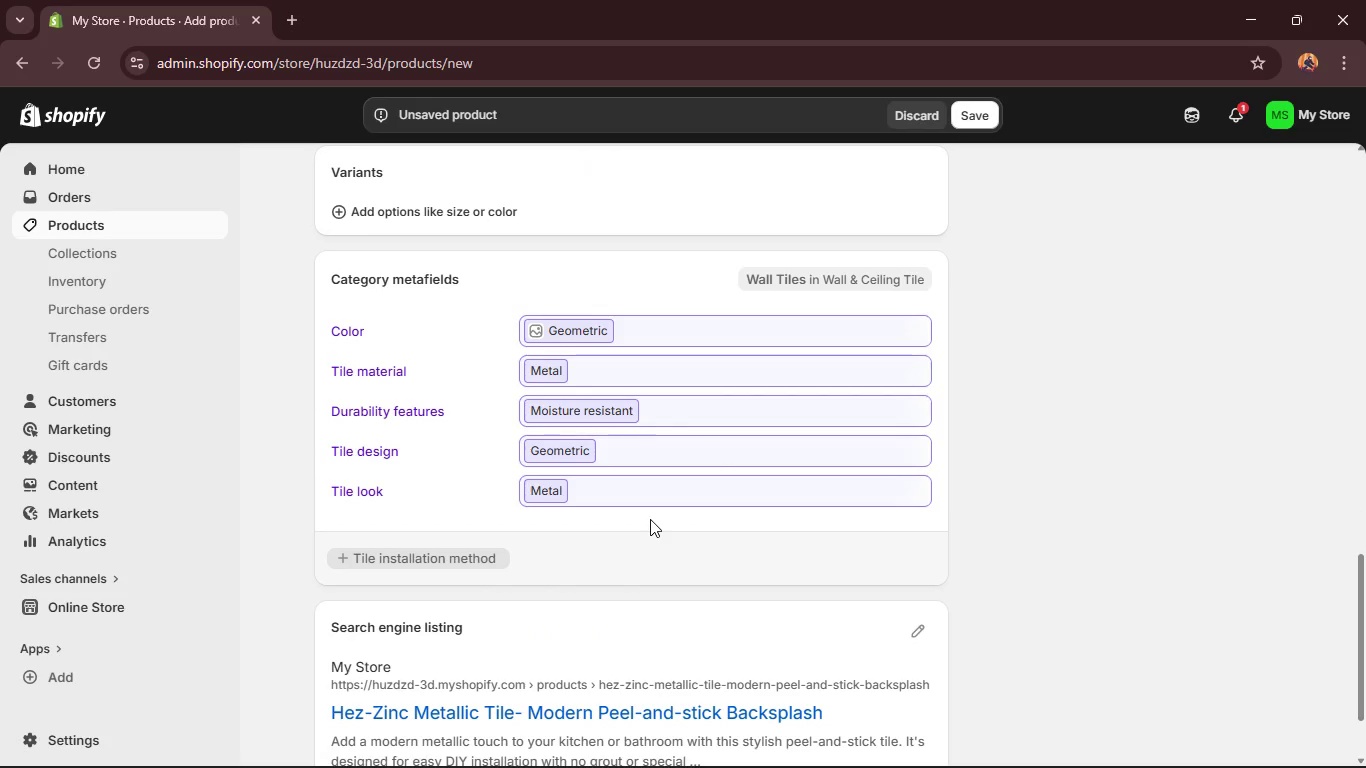 
scroll: coordinate [650, 519], scroll_direction: up, amount: 1.0
 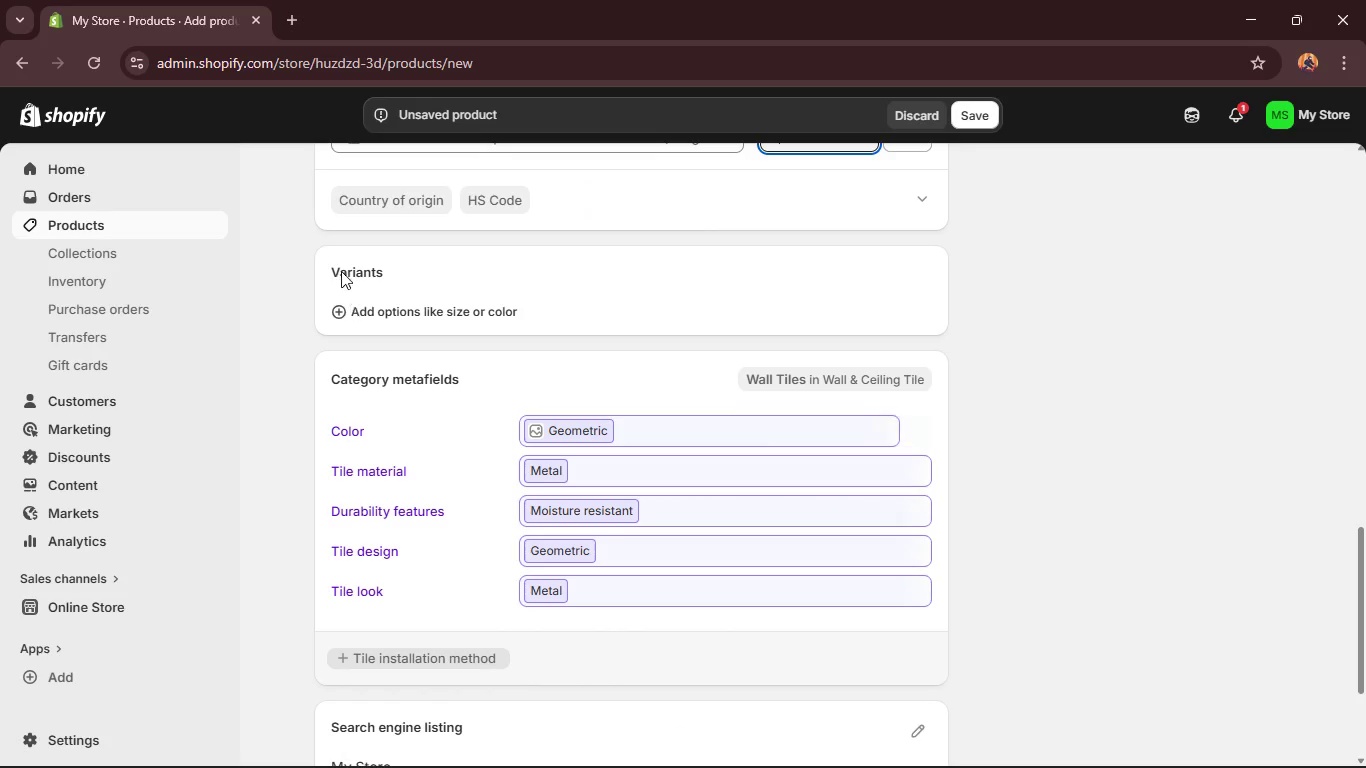 
left_click([365, 312])
 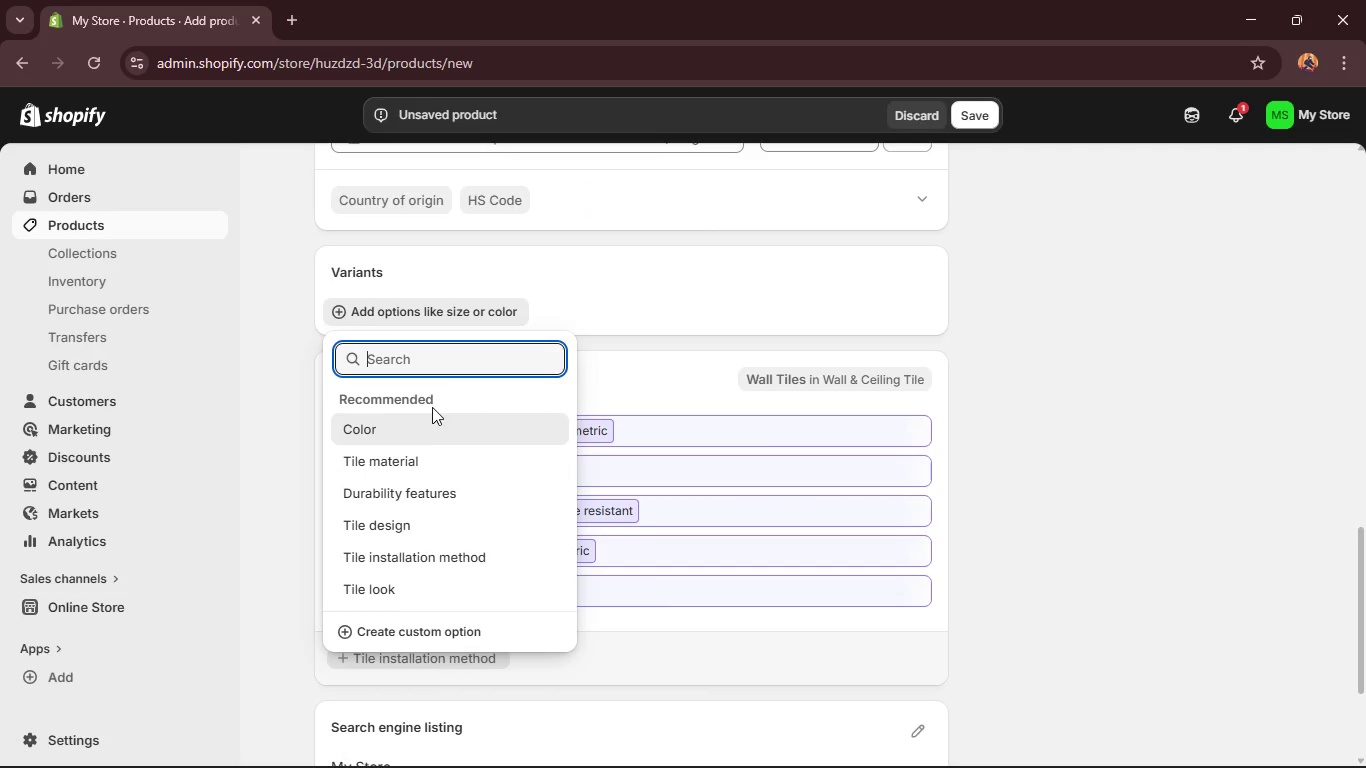 
left_click([431, 418])
 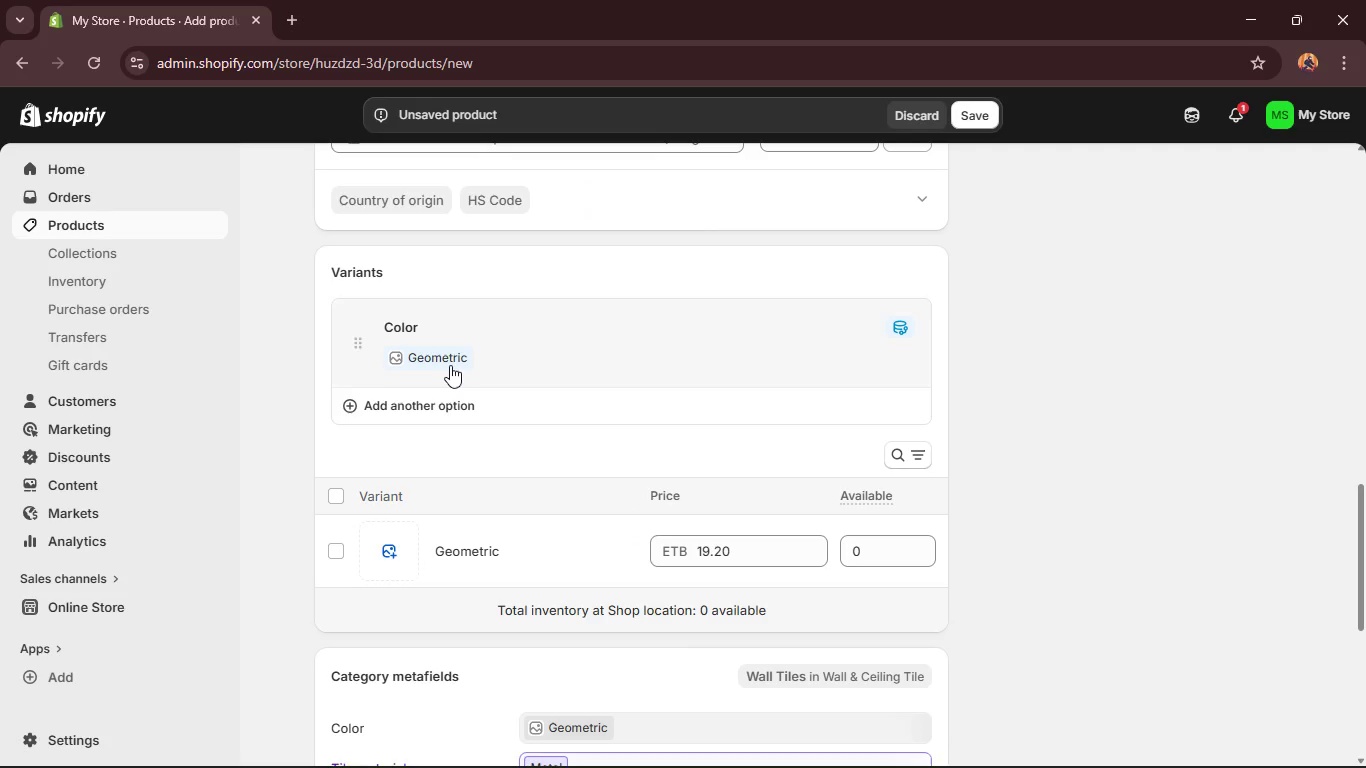 
left_click([452, 360])
 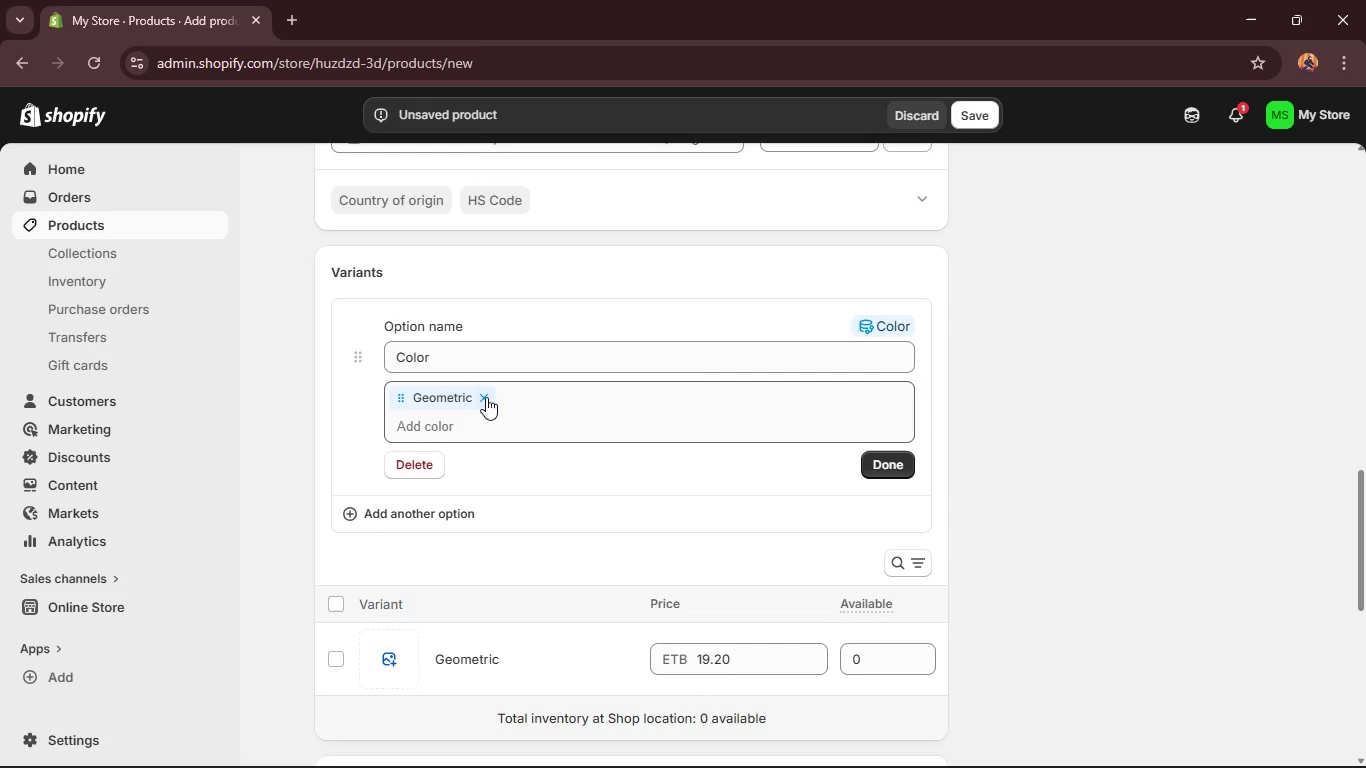 
left_click([472, 419])
 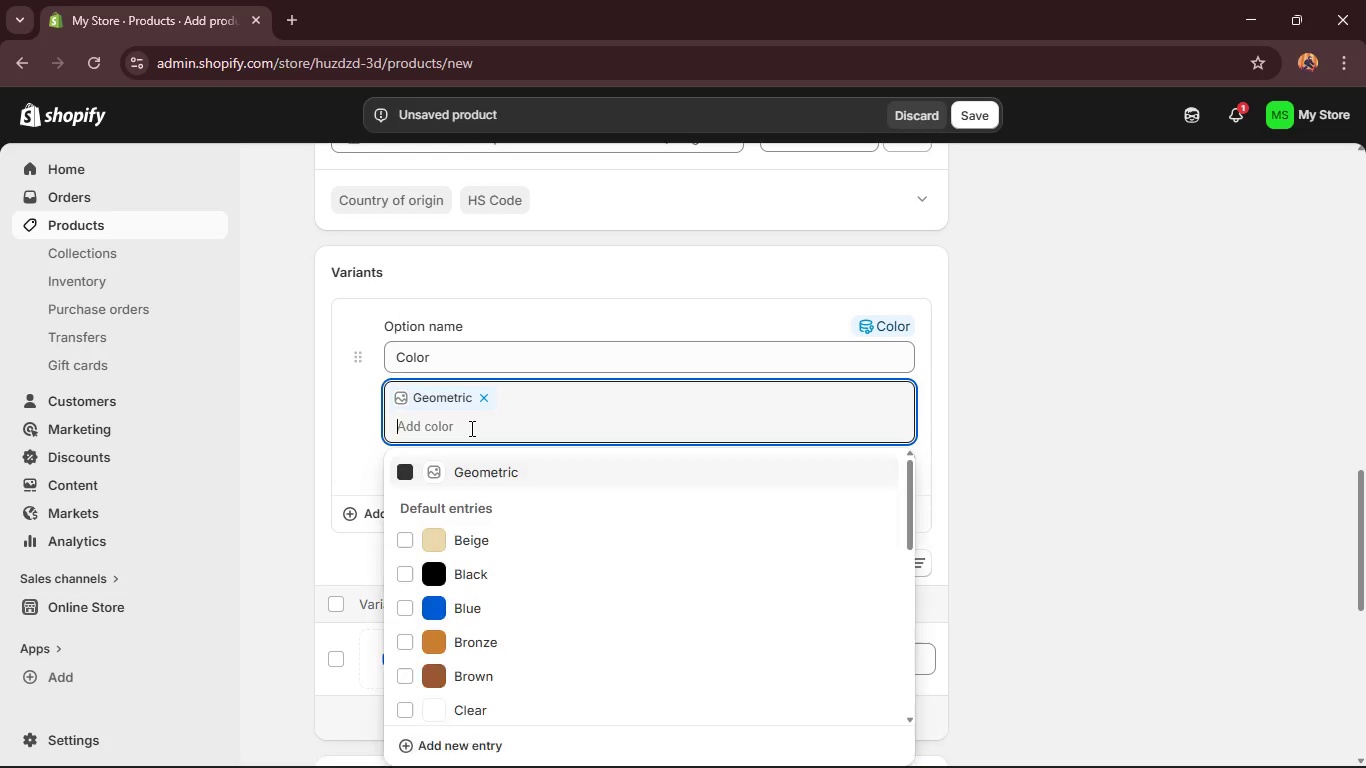 
type(Silv)
 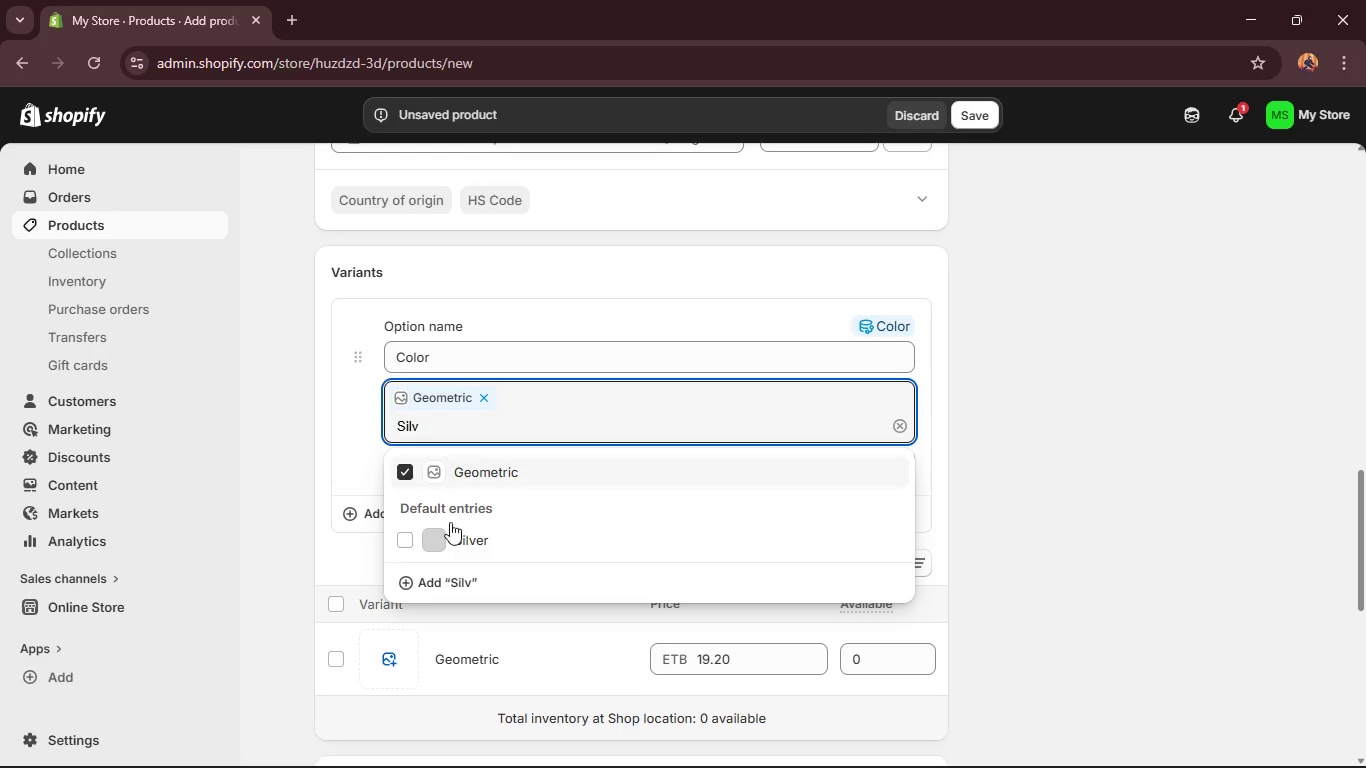 
left_click([395, 539])
 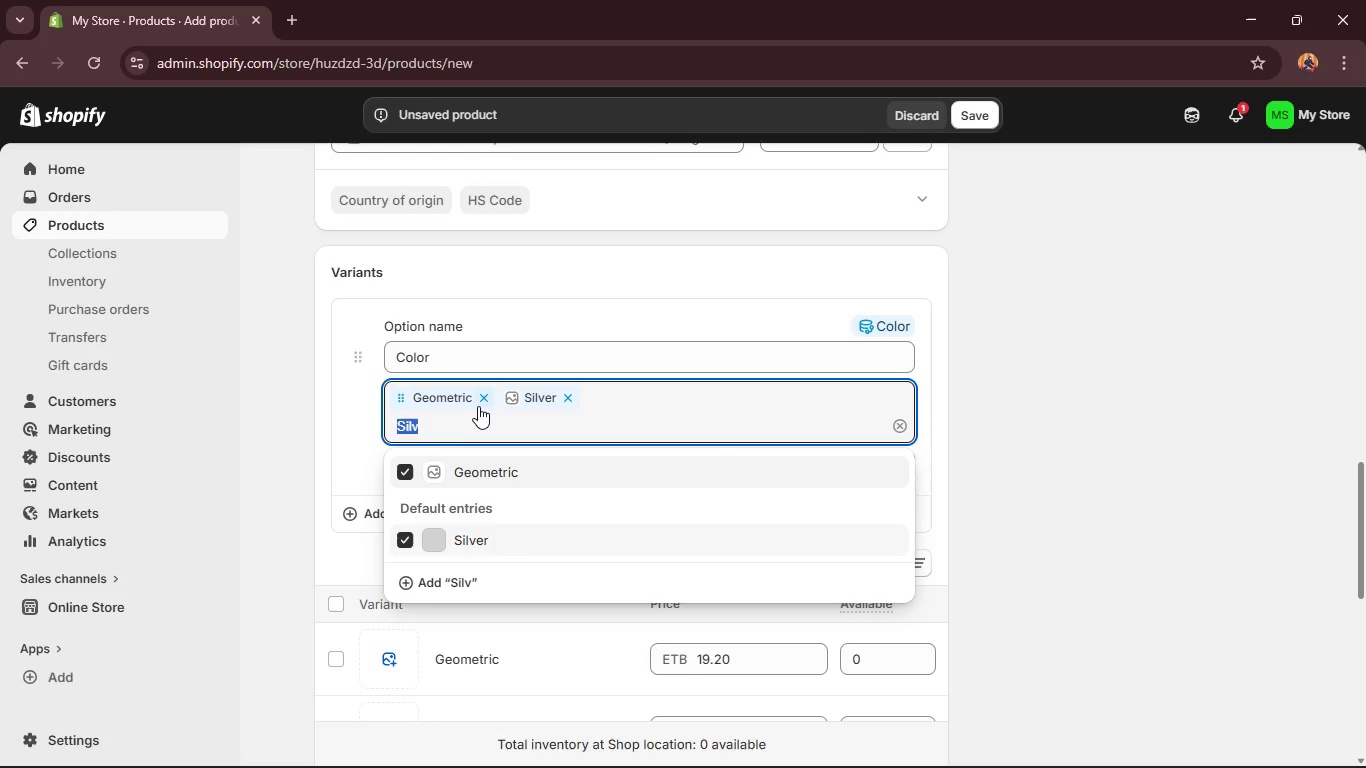 
left_click([478, 404])
 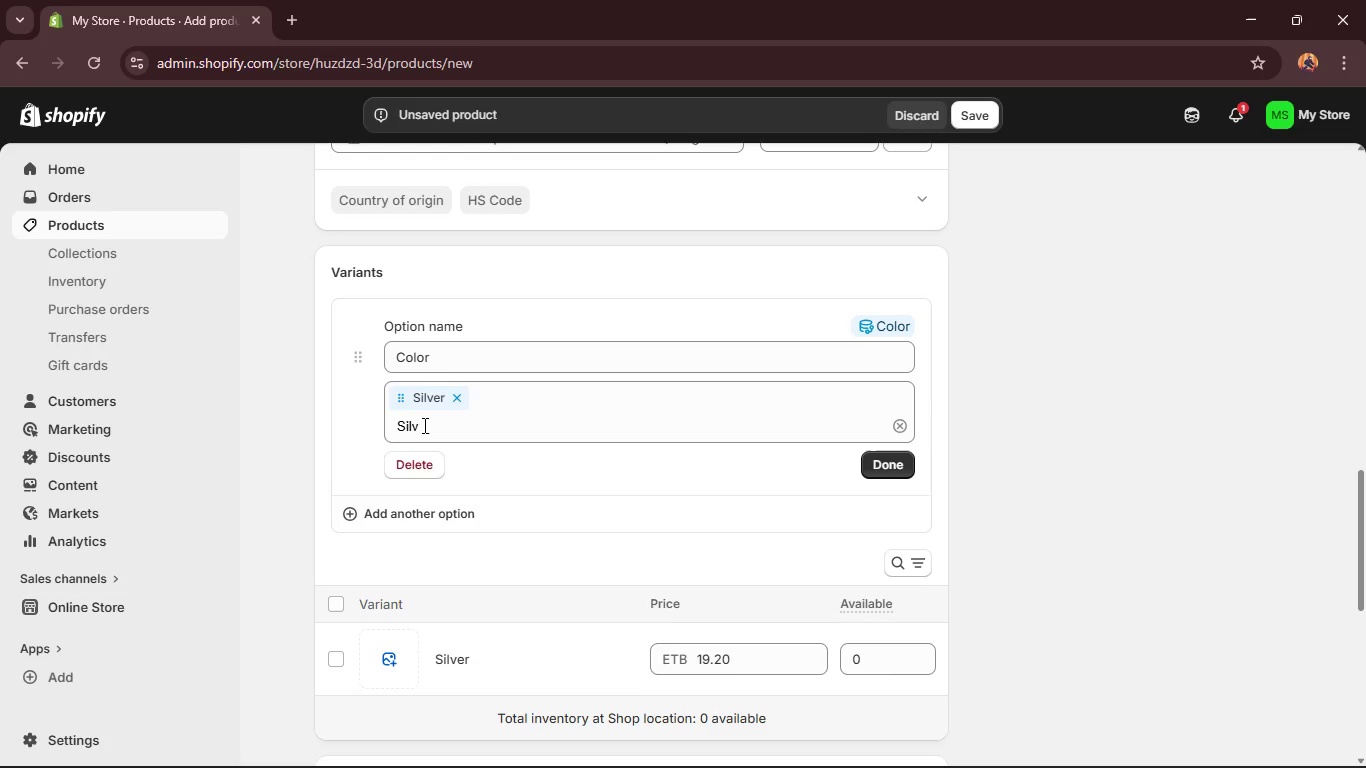 
double_click([423, 425])
 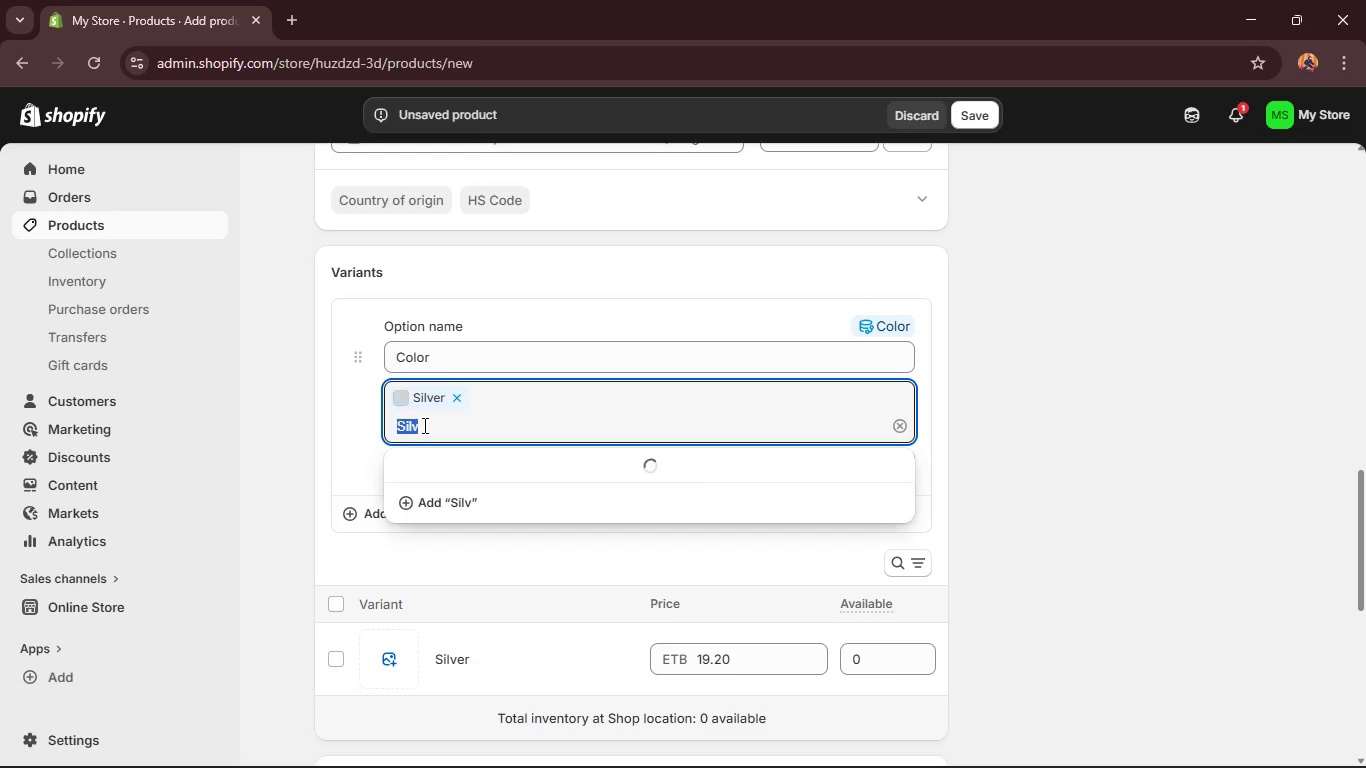 
triple_click([423, 425])
 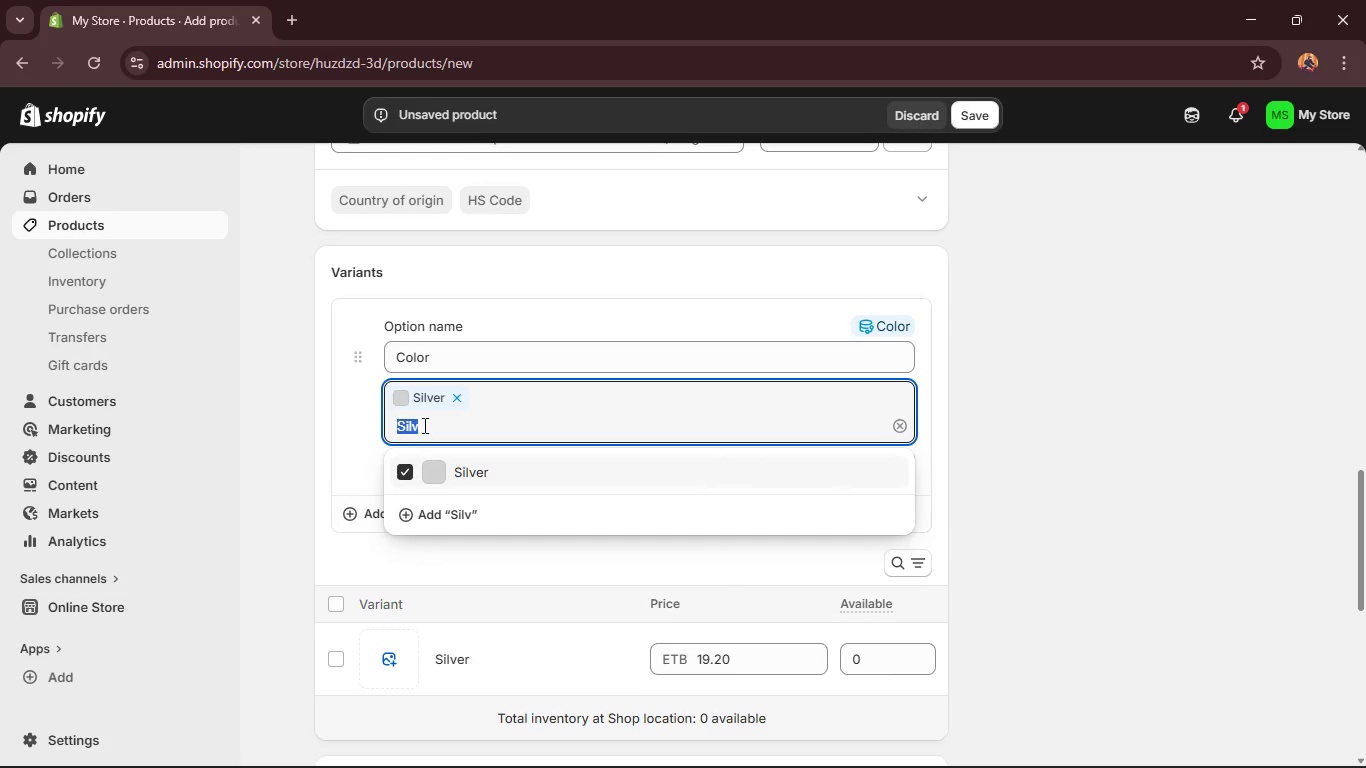 
type(bro)
 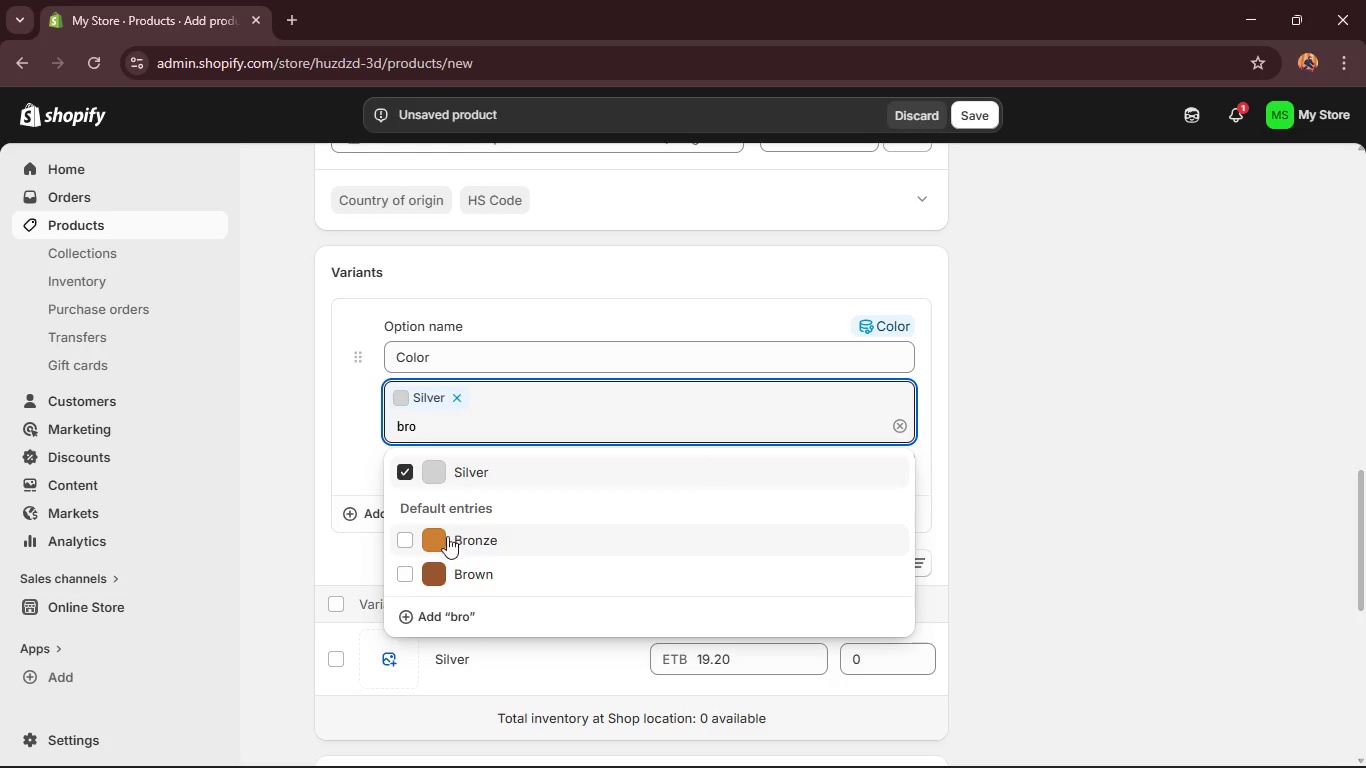 
left_click([415, 536])
 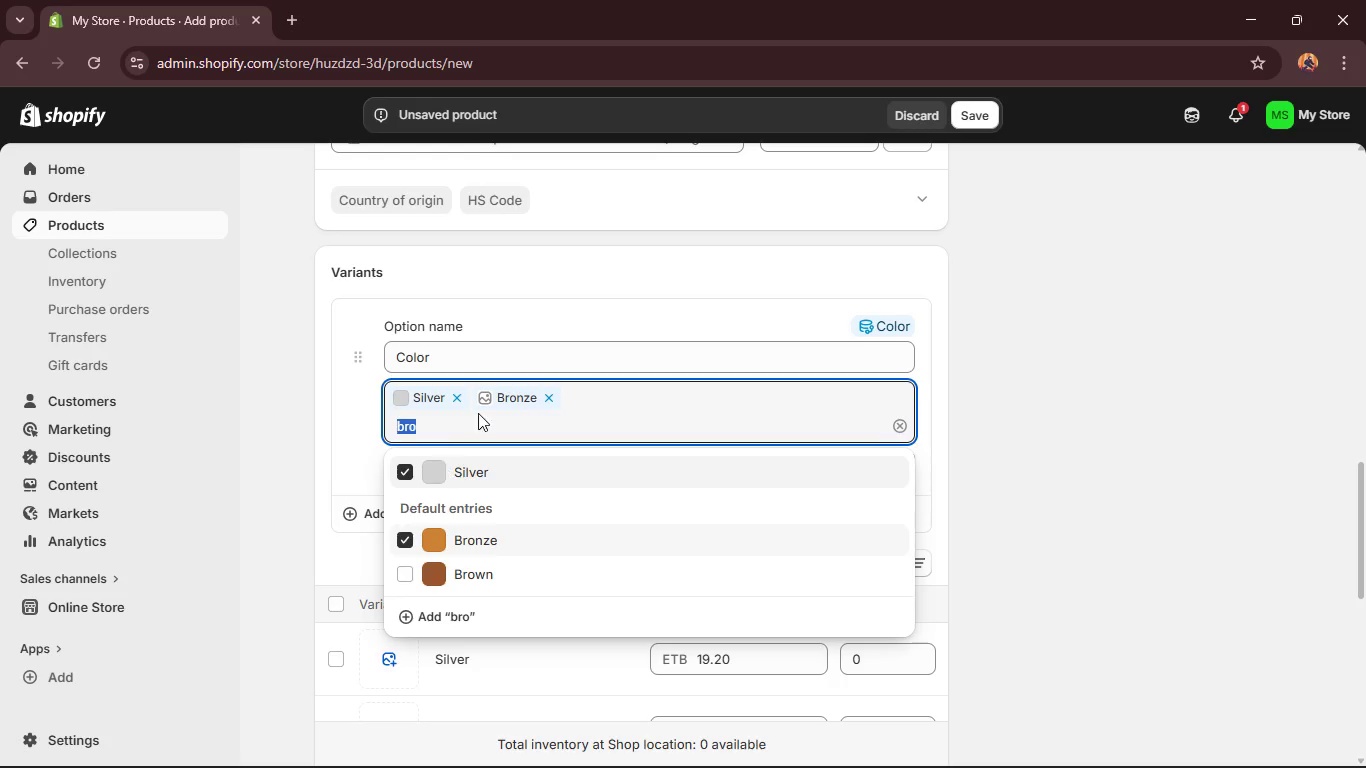 
left_click([590, 259])
 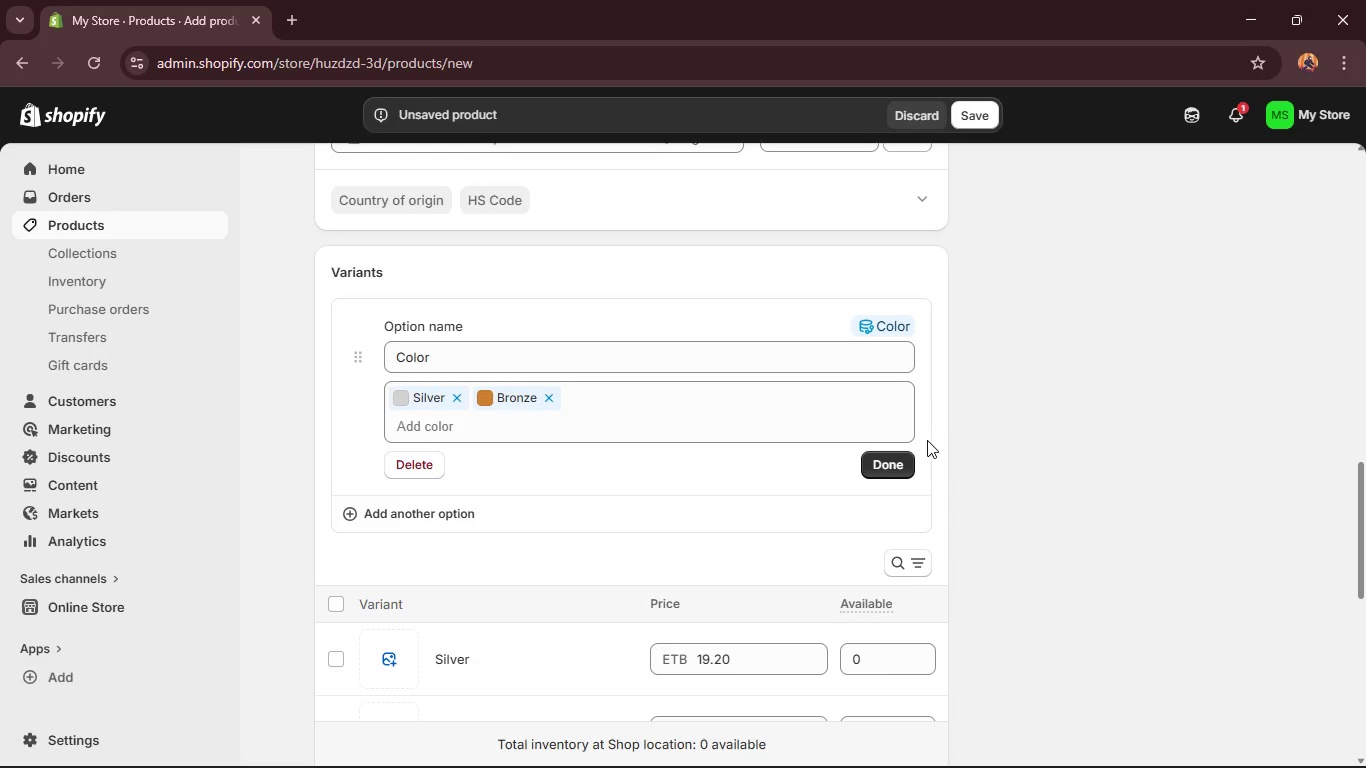 
left_click([897, 462])
 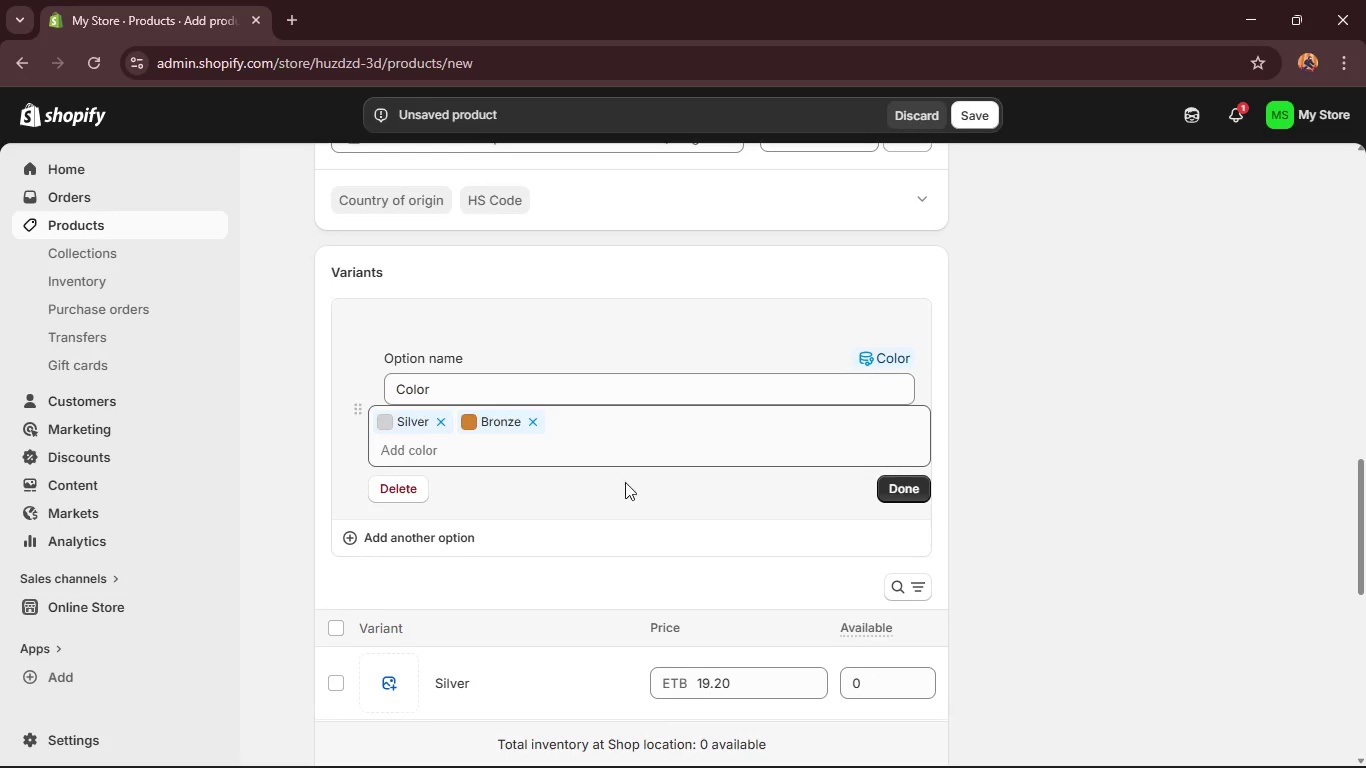 
scroll: coordinate [625, 482], scroll_direction: down, amount: 2.0
 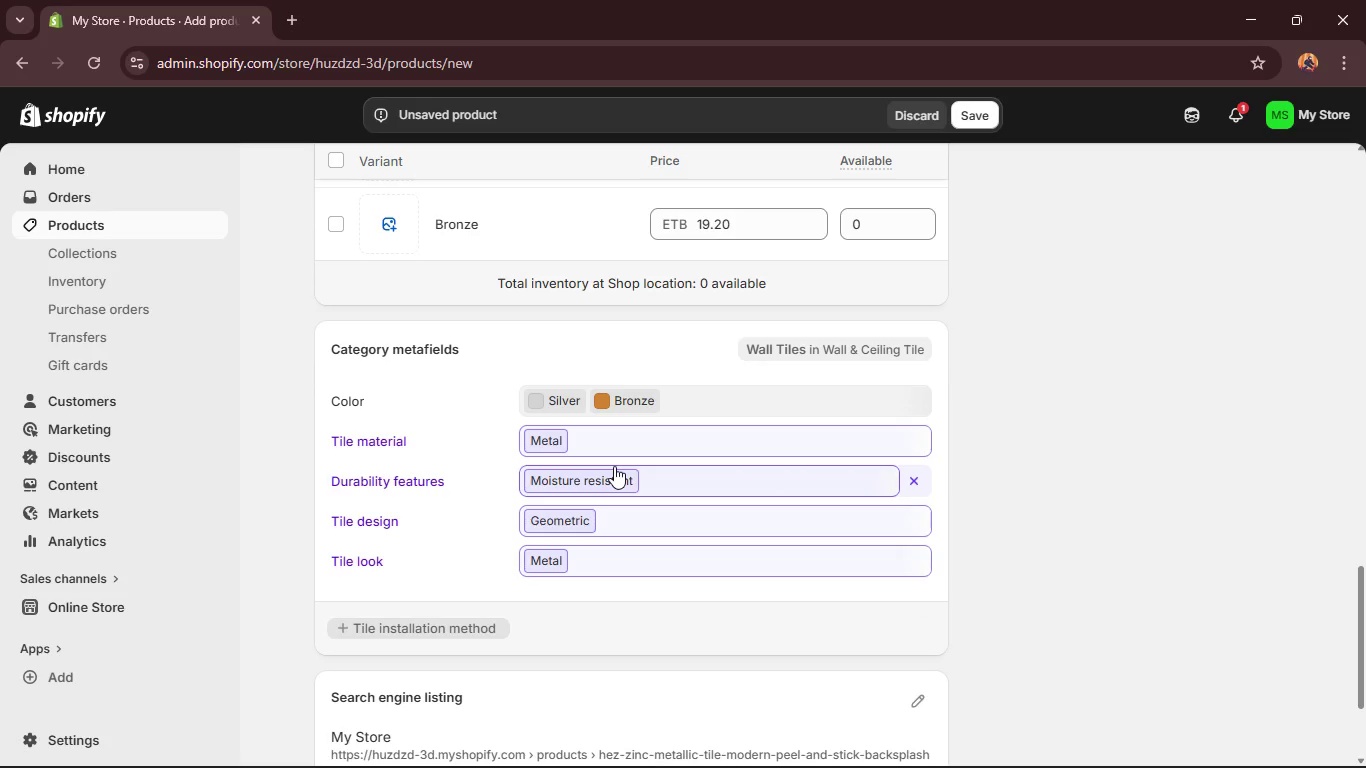 
wait(11.47)
 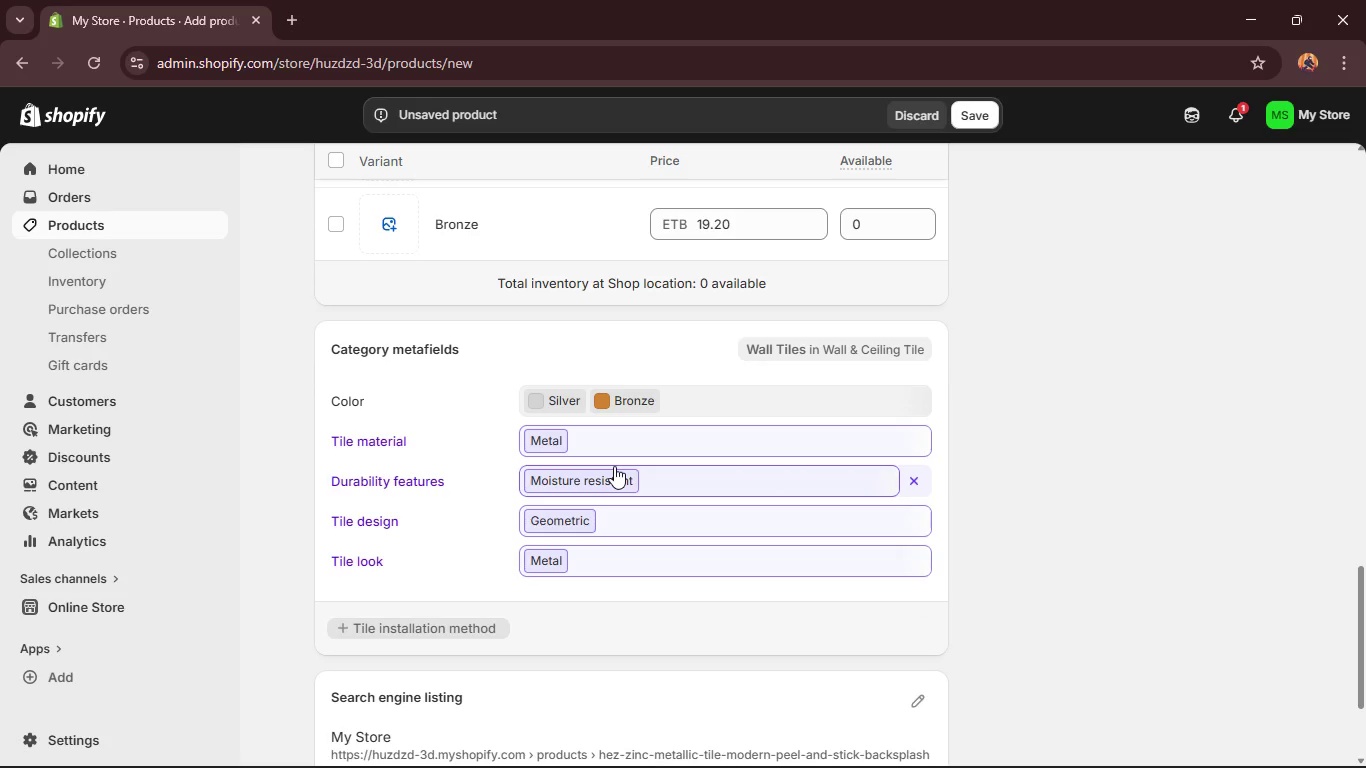 
scroll: coordinate [532, 478], scroll_direction: down, amount: 3.0
 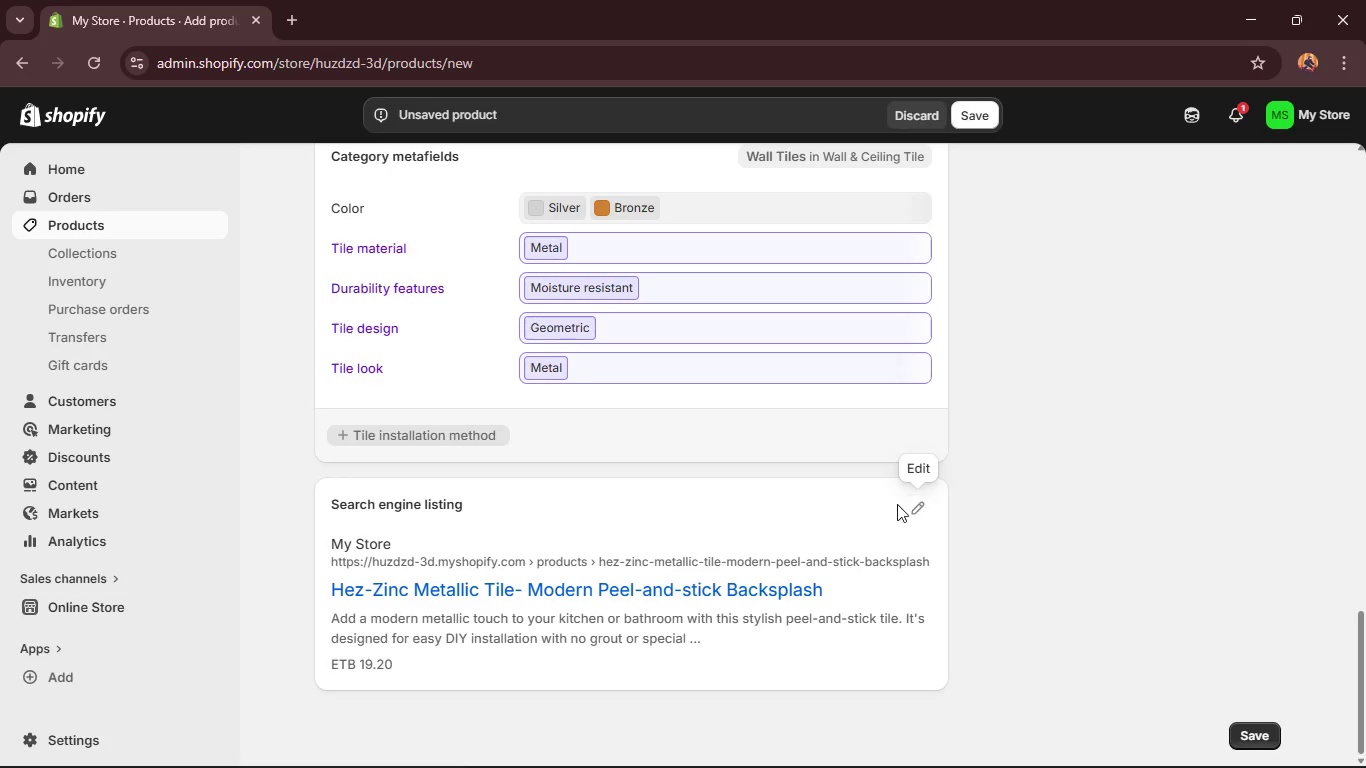 
left_click([908, 503])
 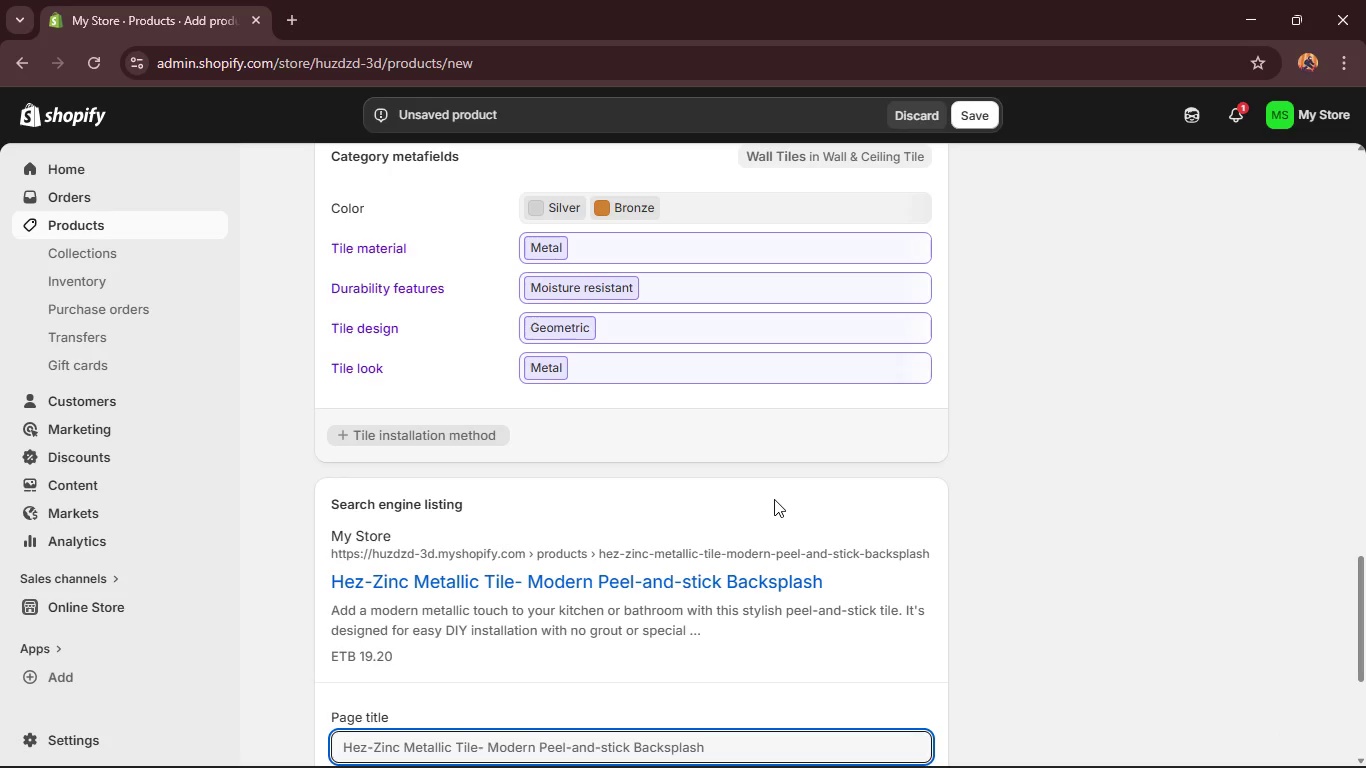 
scroll: coordinate [704, 542], scroll_direction: down, amount: 2.0
 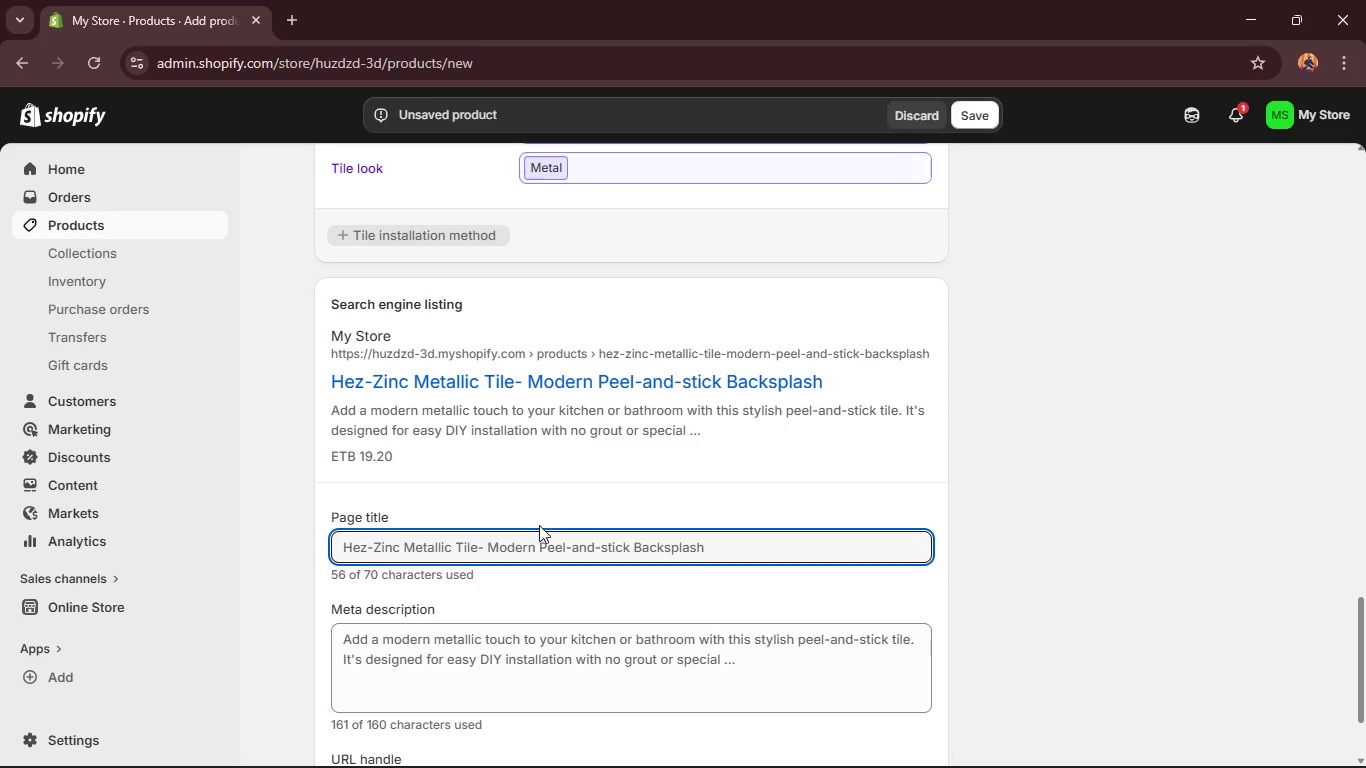 
left_click_drag(start_coordinate=[486, 545], to_coordinate=[341, 551])
 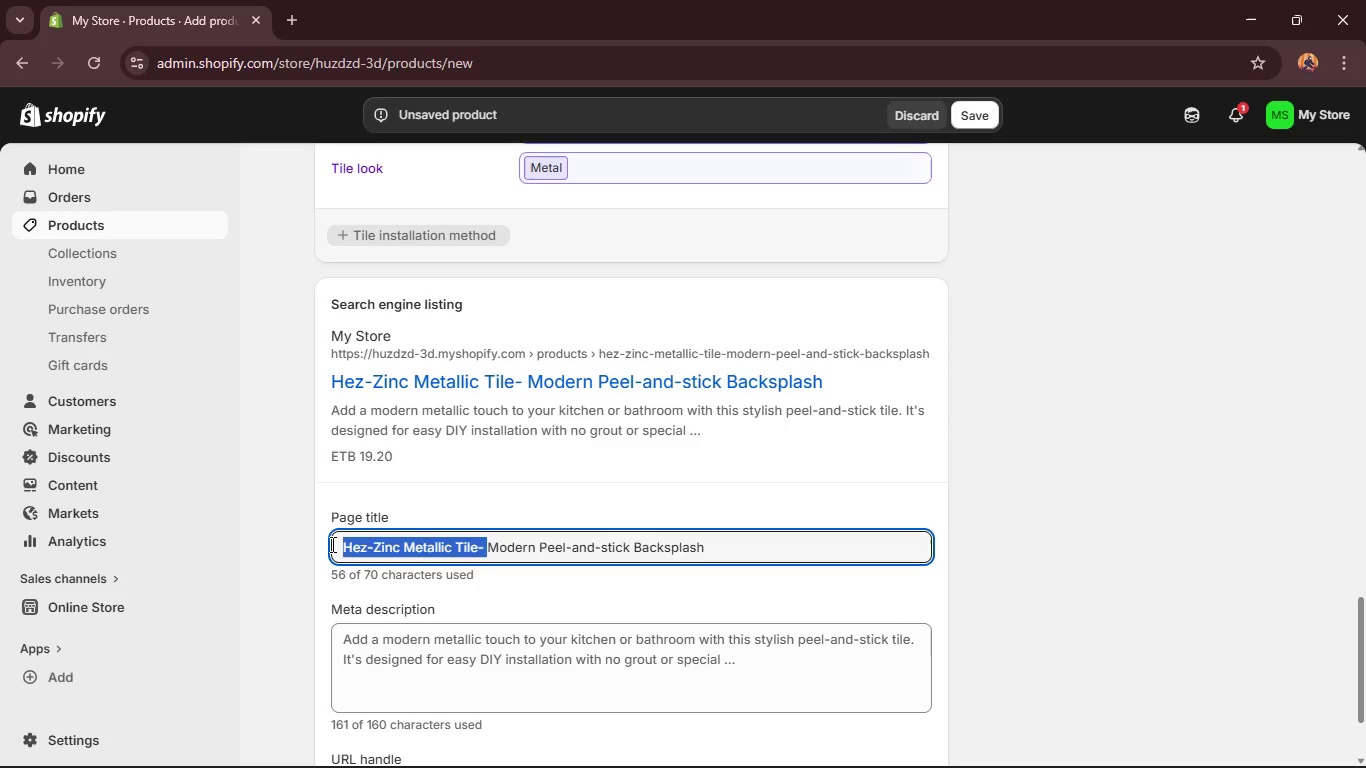 
key(Backspace)
 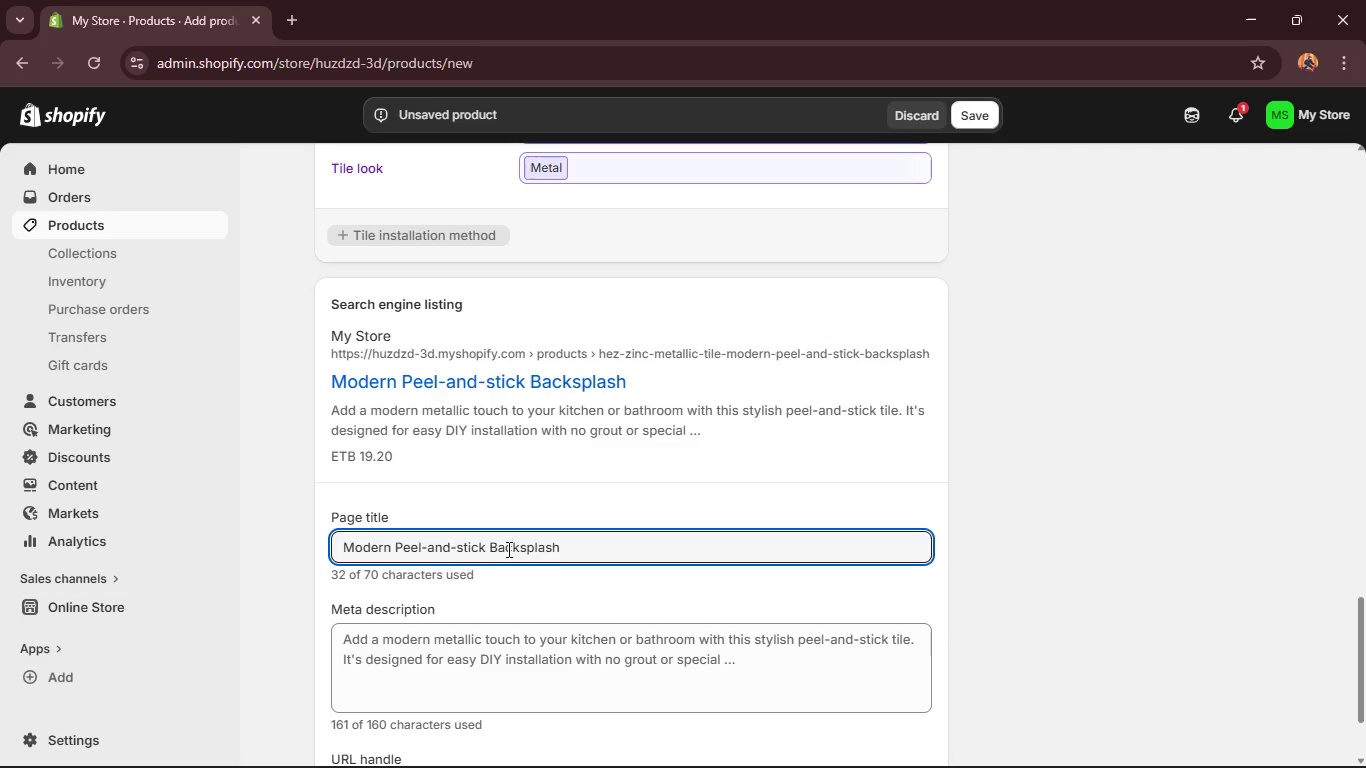 
wait(5.67)
 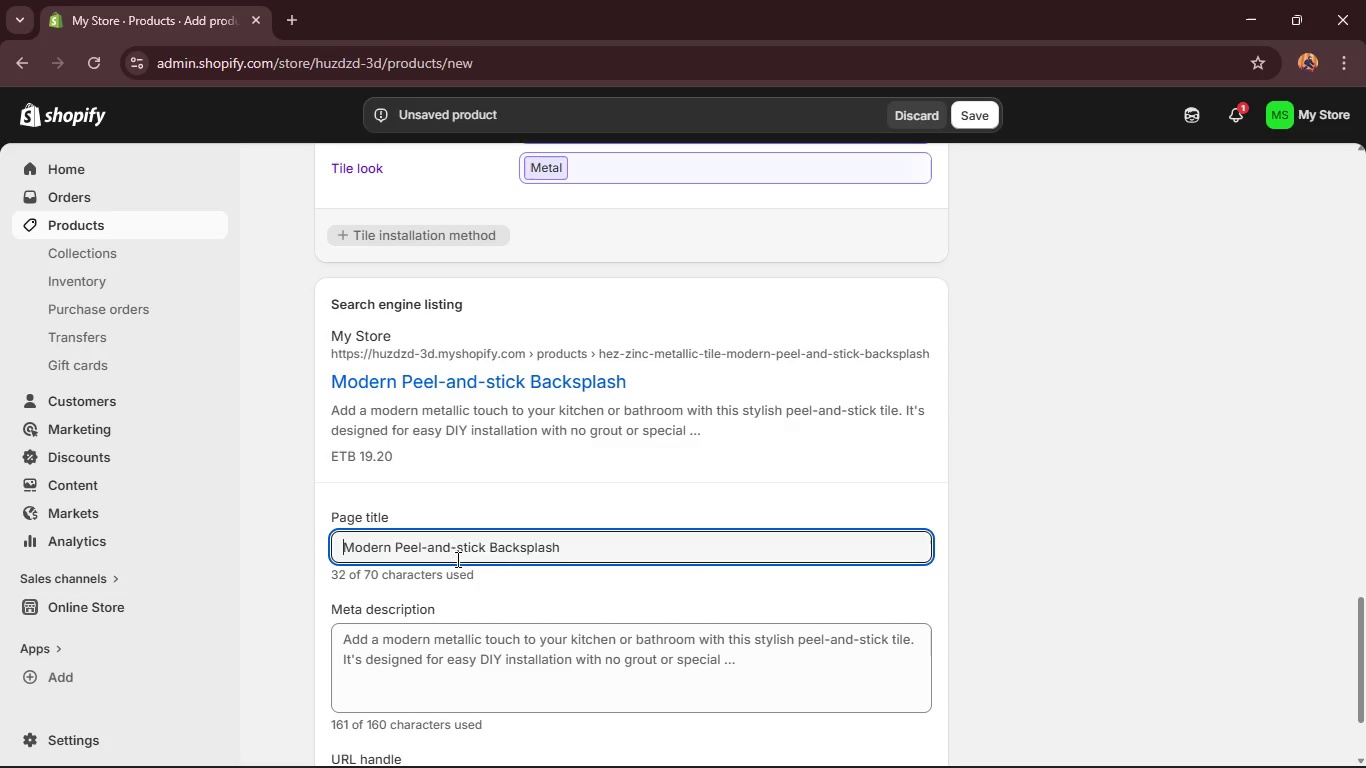 
left_click([573, 551])
 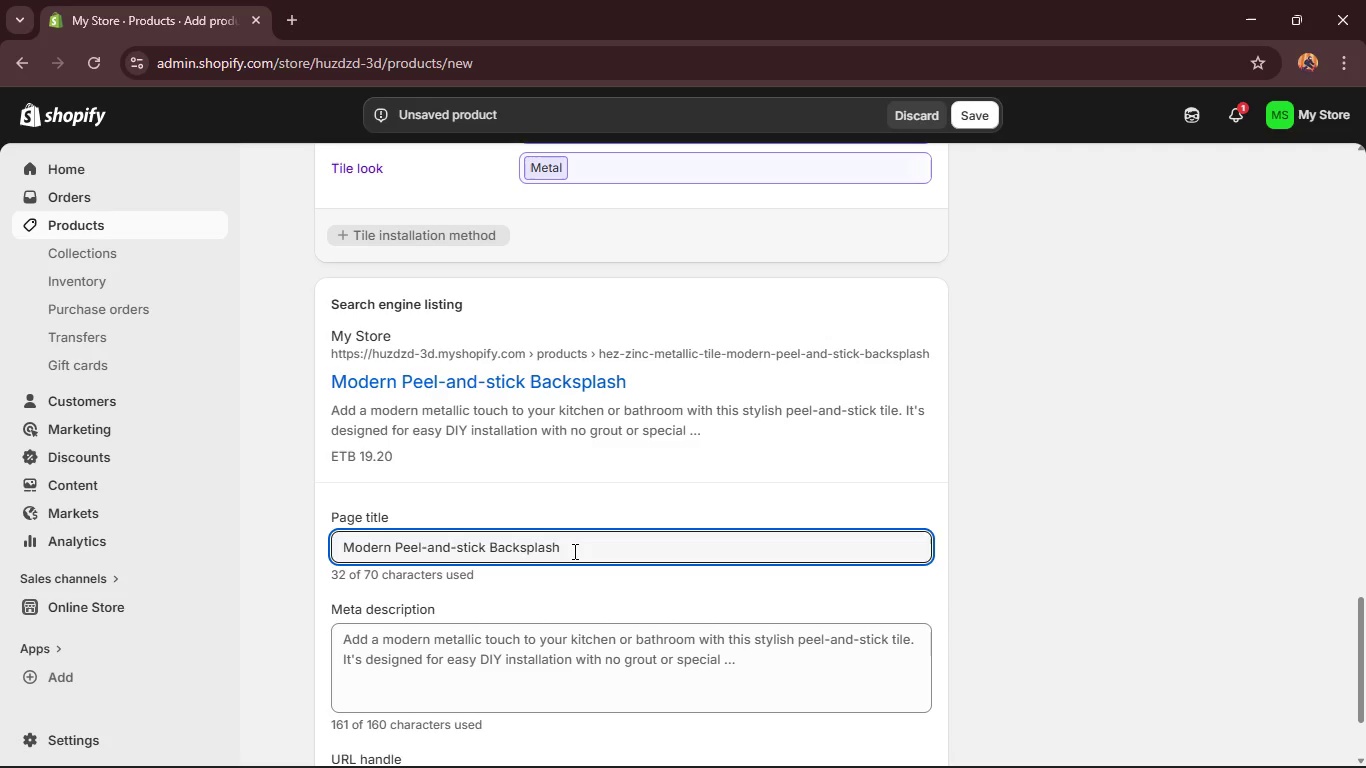 
type( Y)
key(Backspace)
type(Til)
 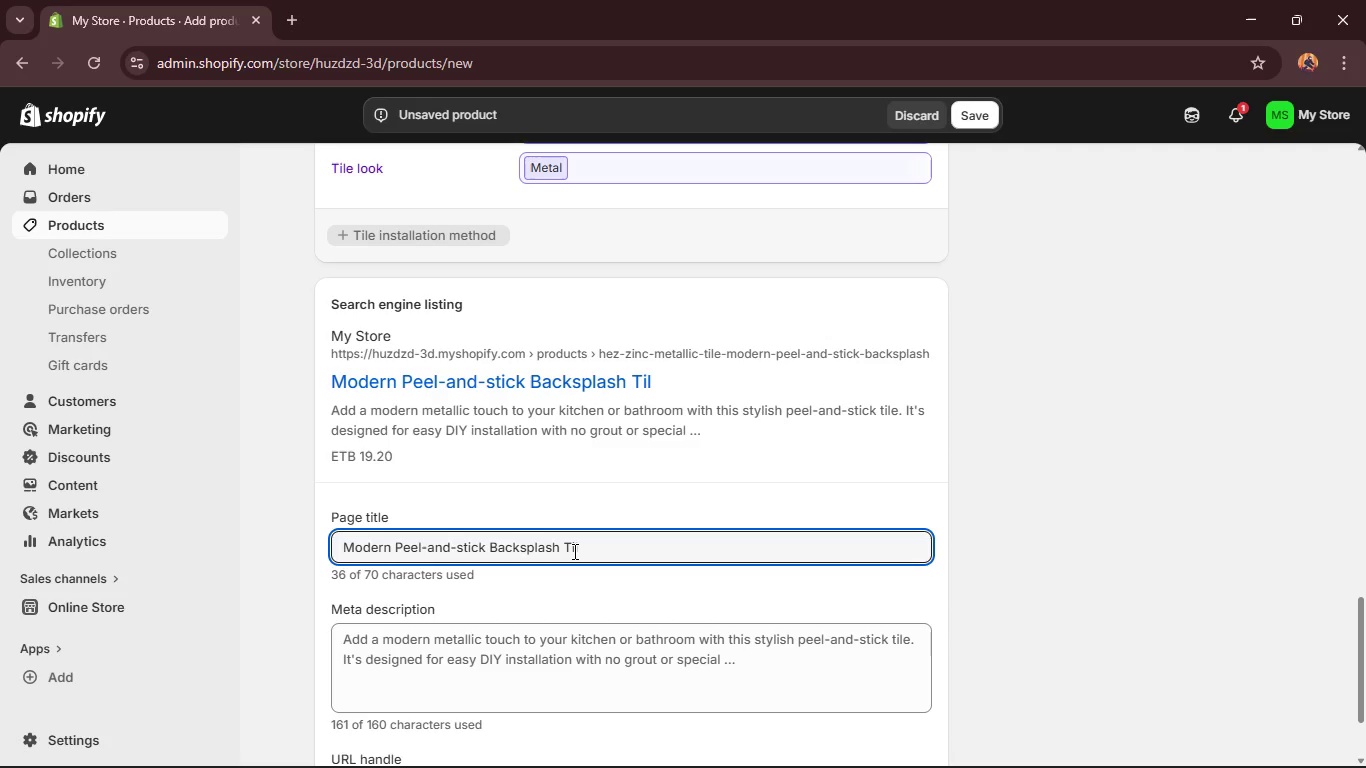 
type(e for Kitchens)
 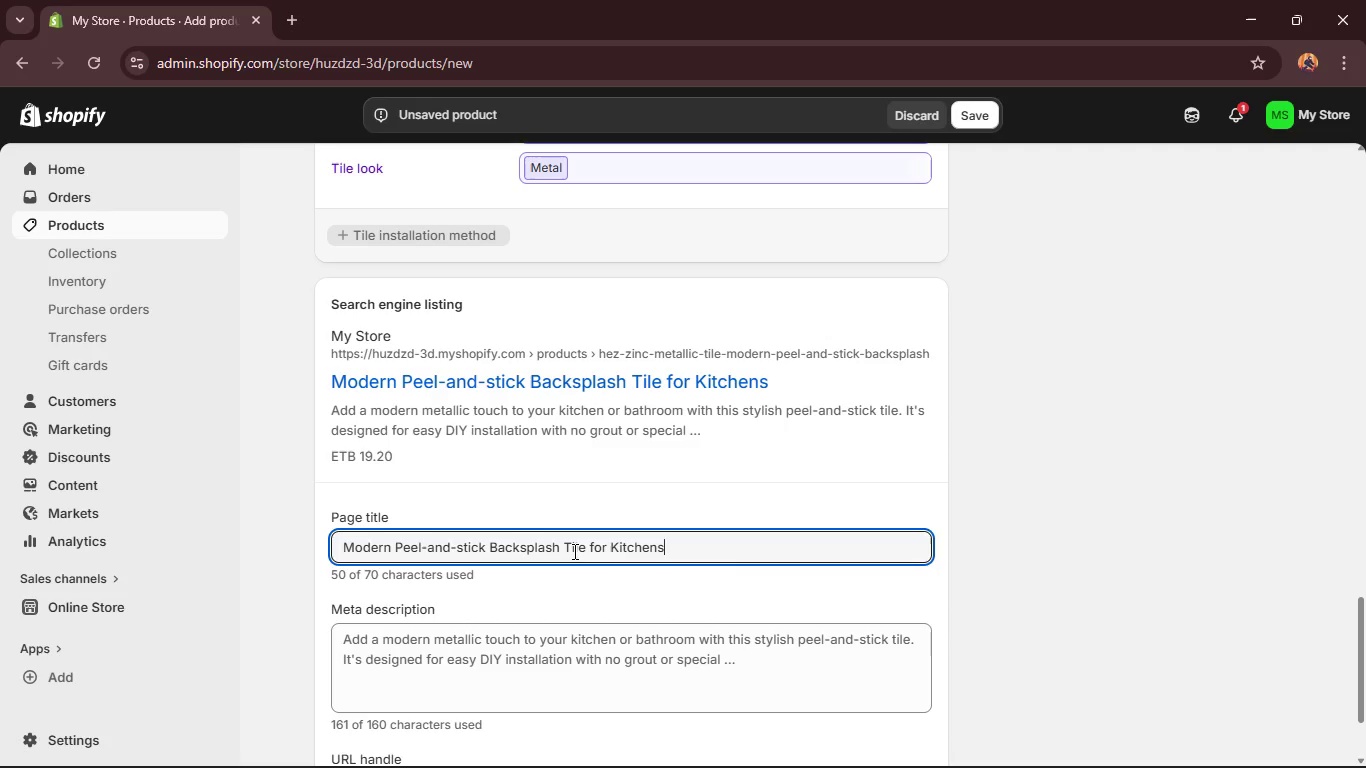 
left_click([537, 638])
 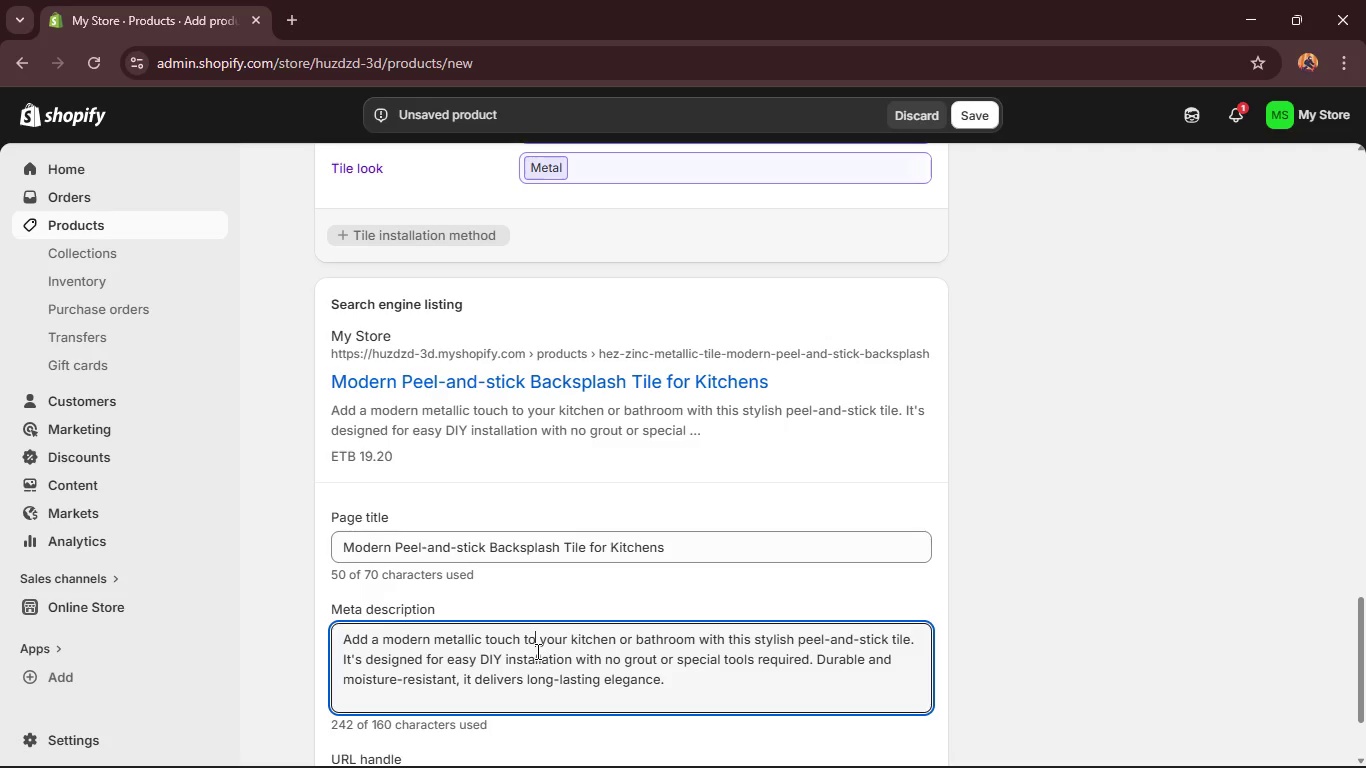 
scroll: coordinate [536, 651], scroll_direction: down, amount: 1.0
 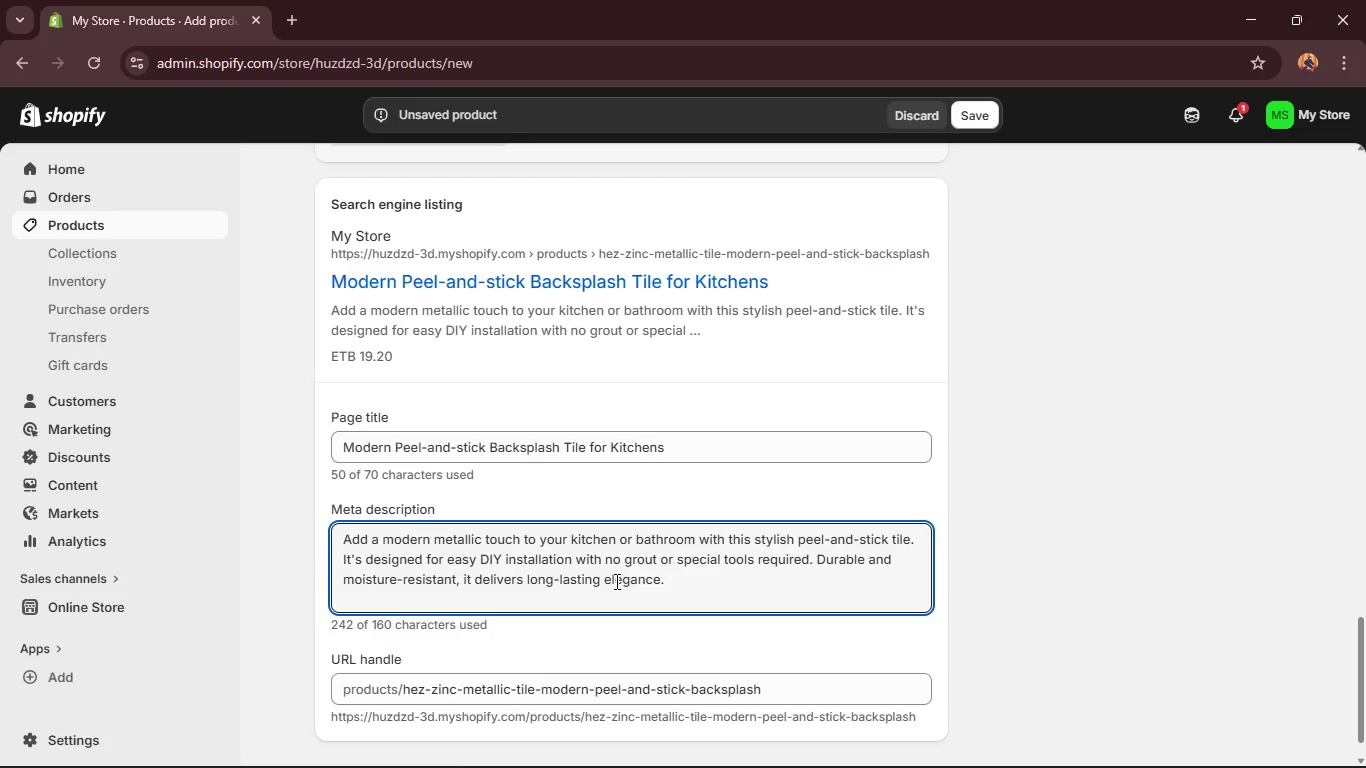 
left_click_drag(start_coordinate=[683, 575], to_coordinate=[347, 532])
 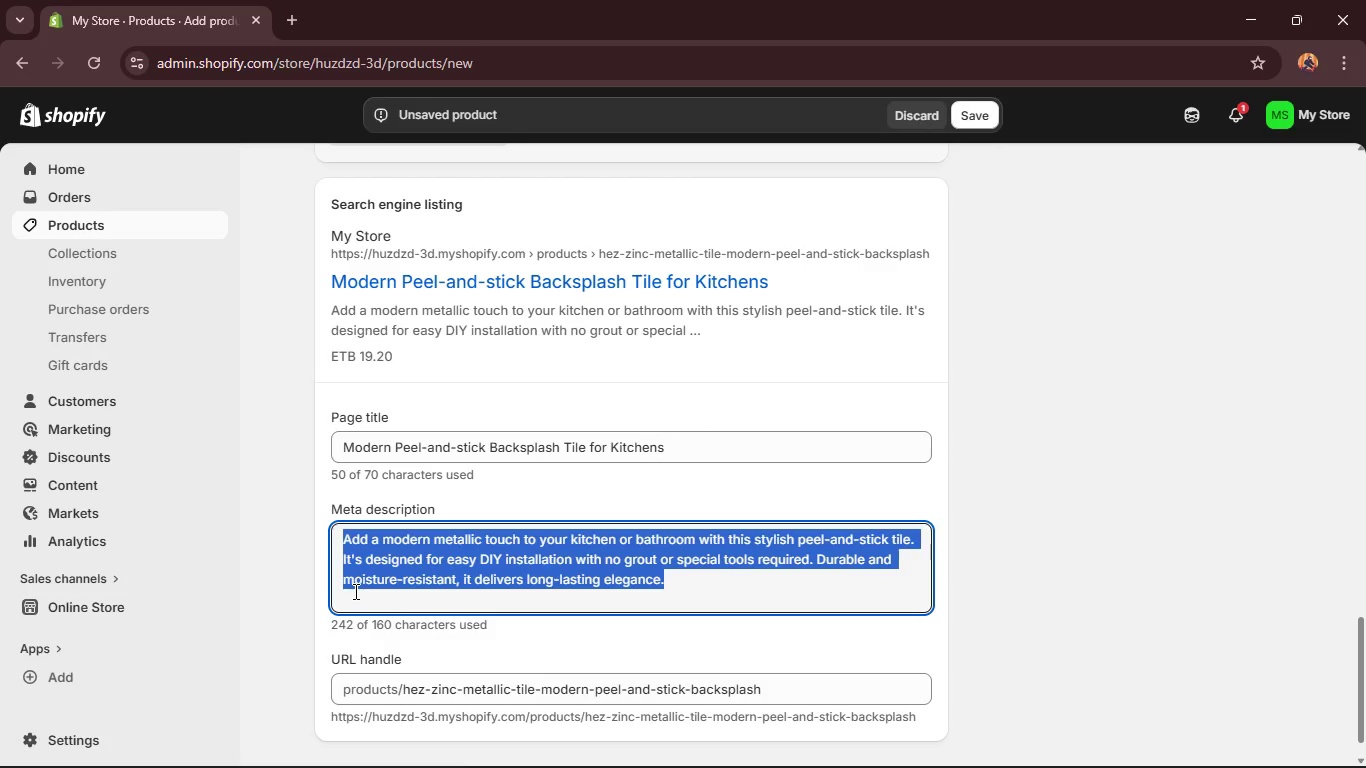 
type(upgrade your kitchen with modern meta)
key(Backspace)
 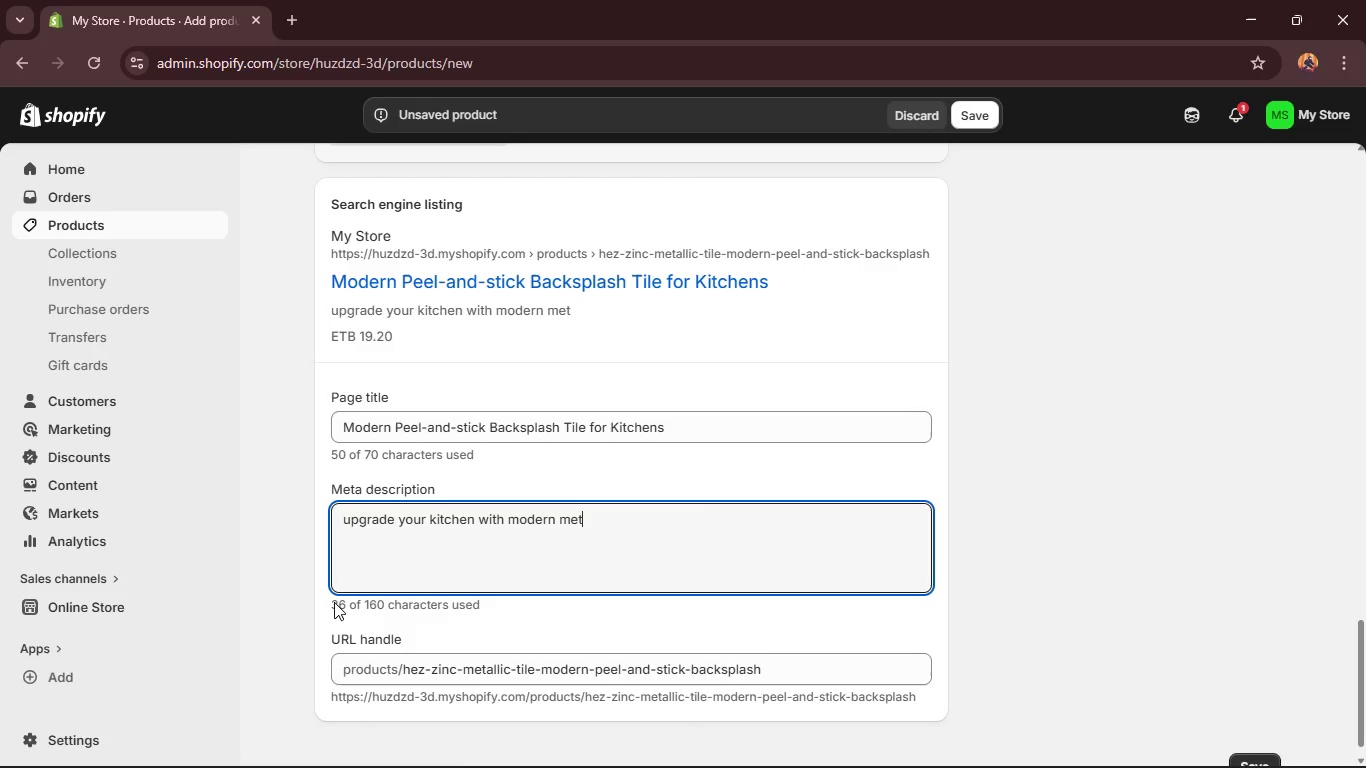 
type(allic peel-s)
key(Backspace)
type(and )
key(Backspace)
type(-stick tiles, perfect for easy DIY backsplash installation. )
 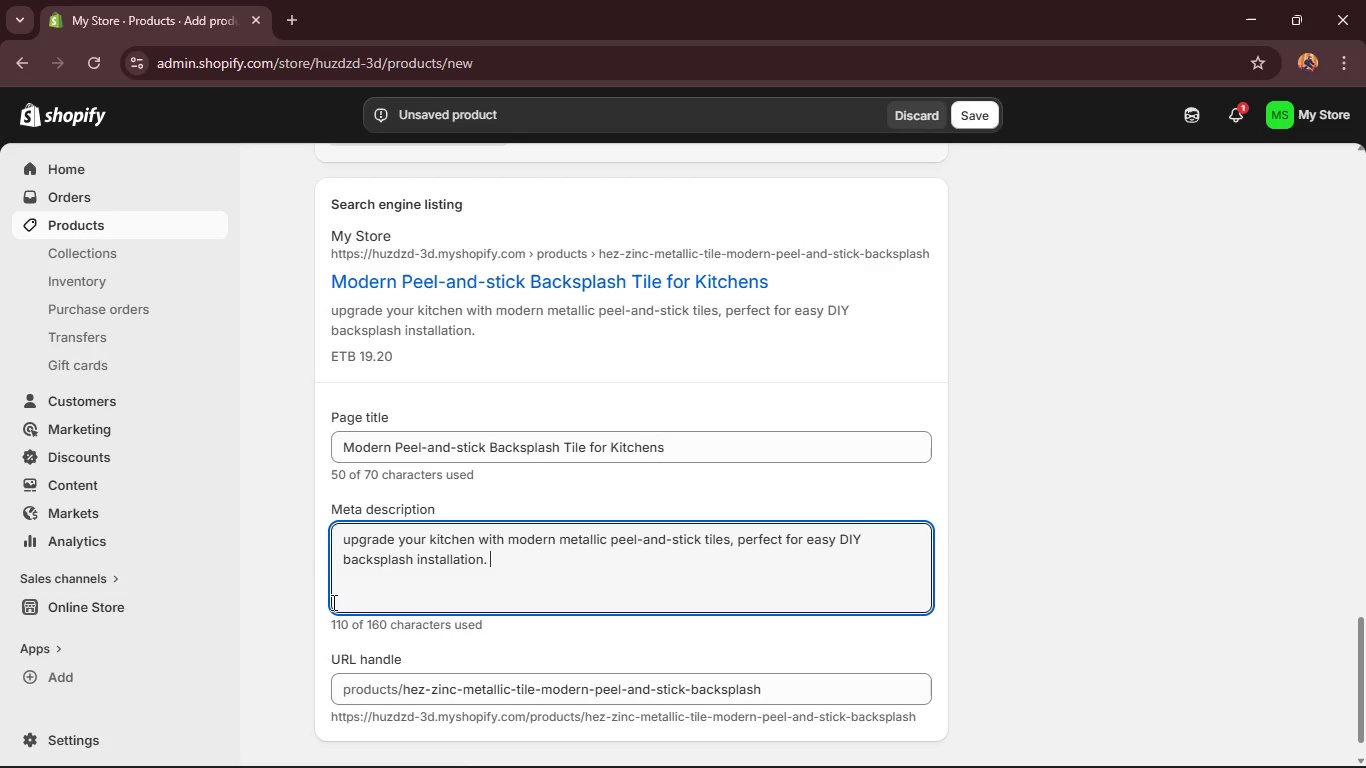 
left_click([357, 540])
 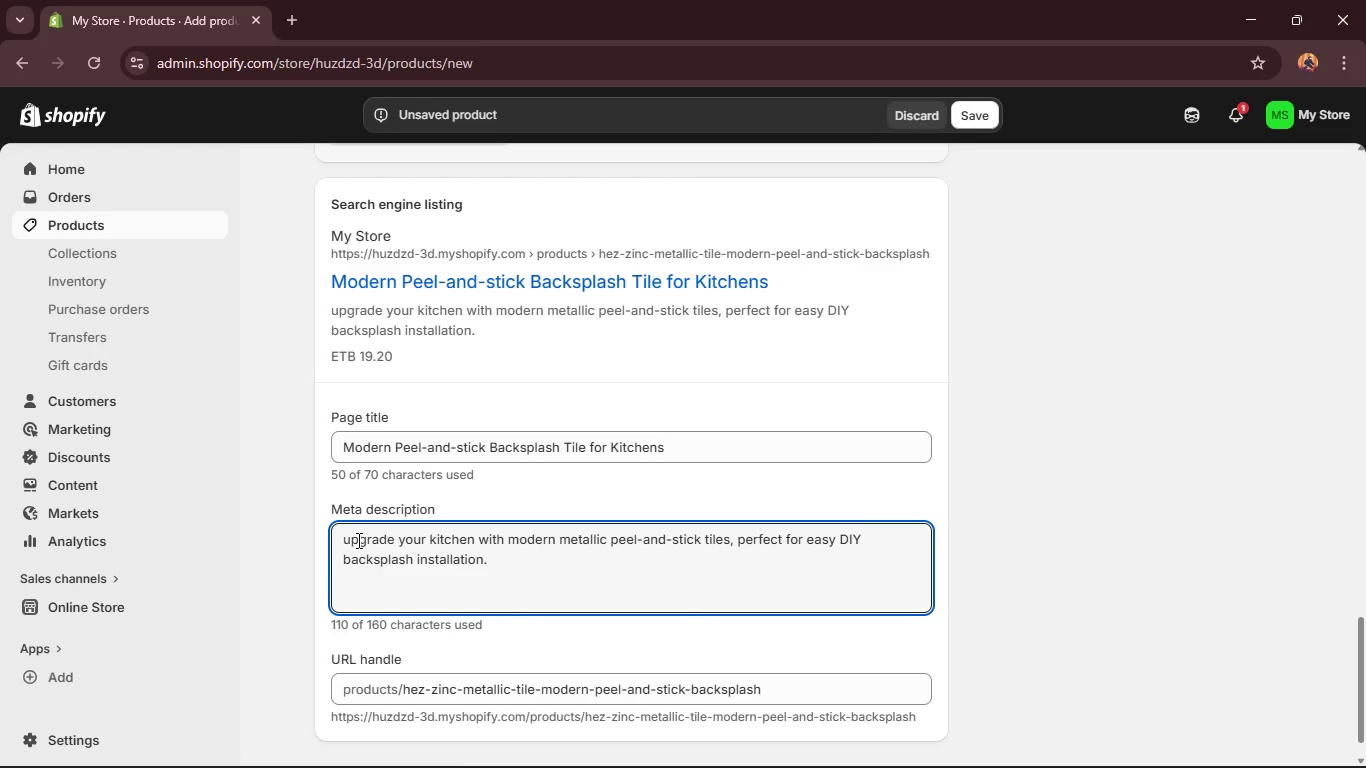 
key(ArrowLeft)
 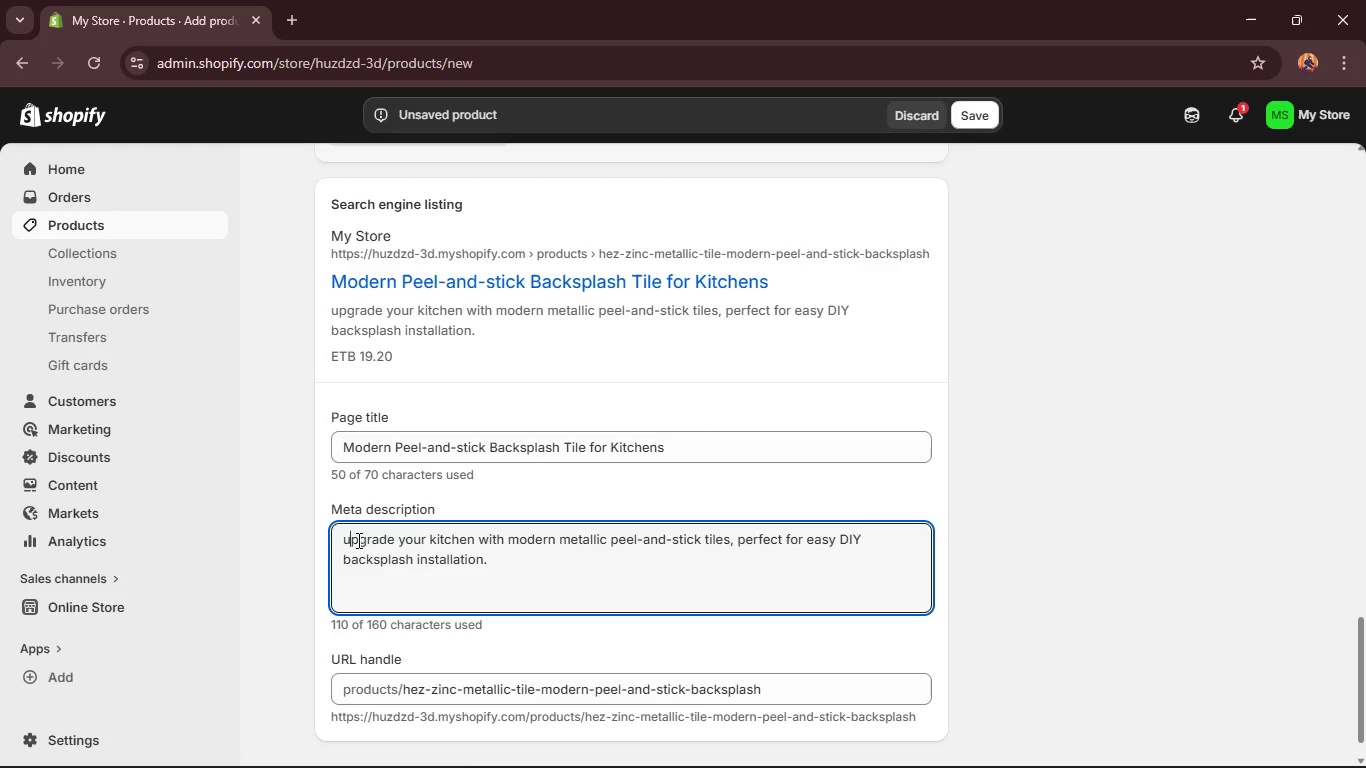 
key(Backspace)
 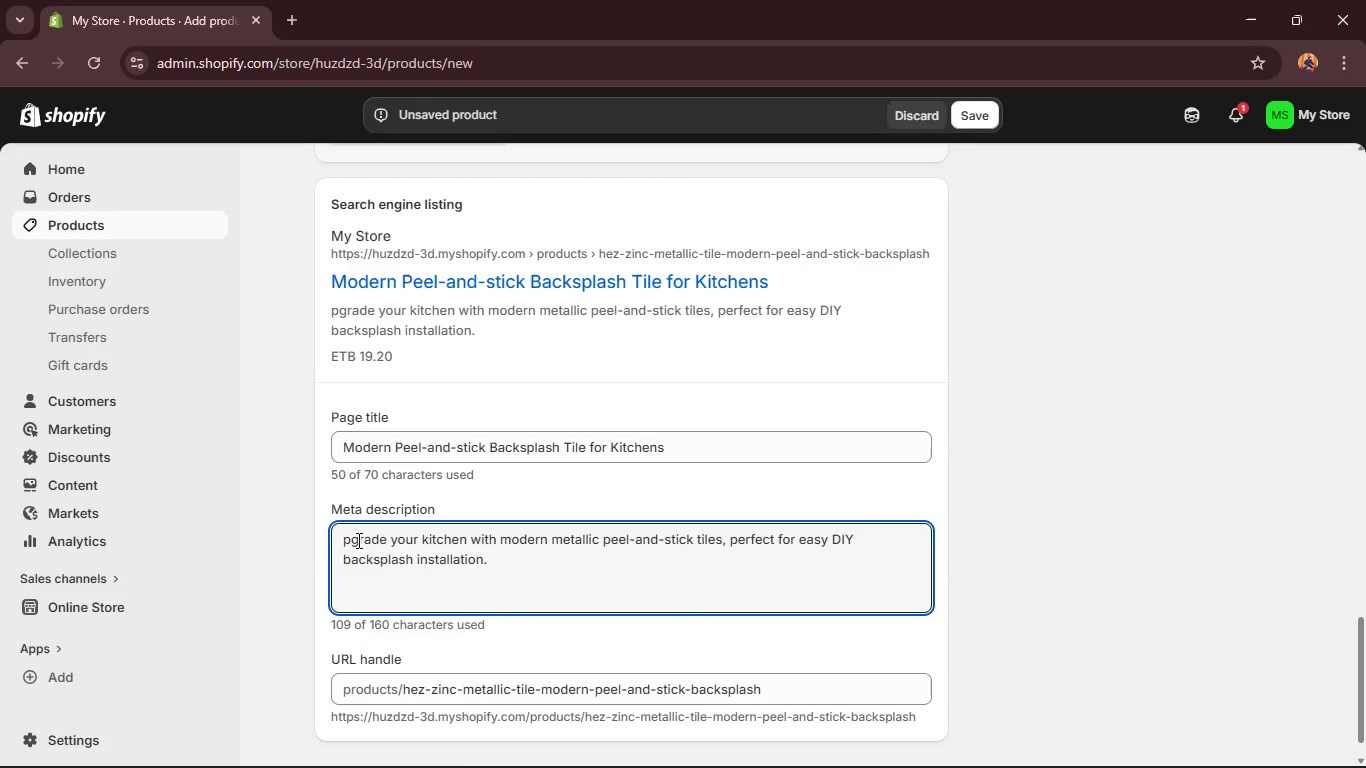 
key(Shift+U)
 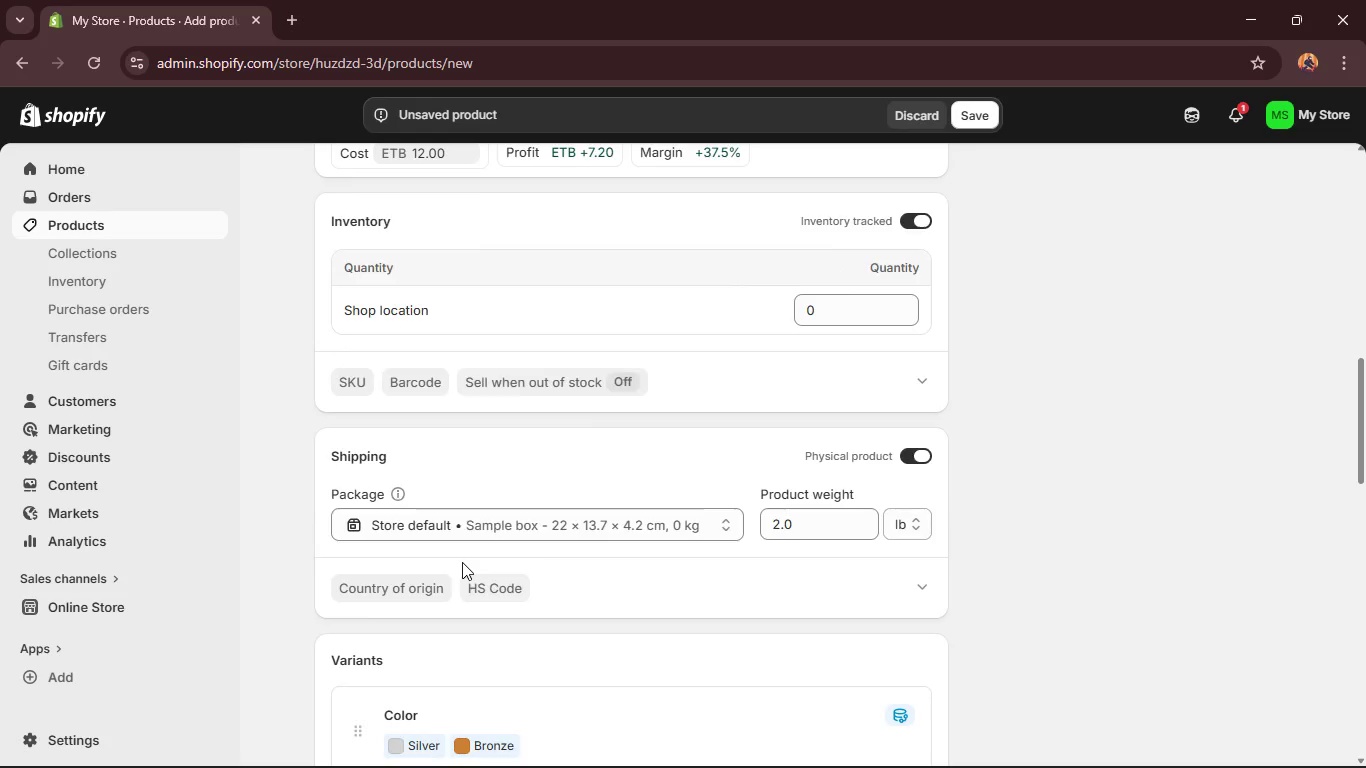 
wait(19.89)
 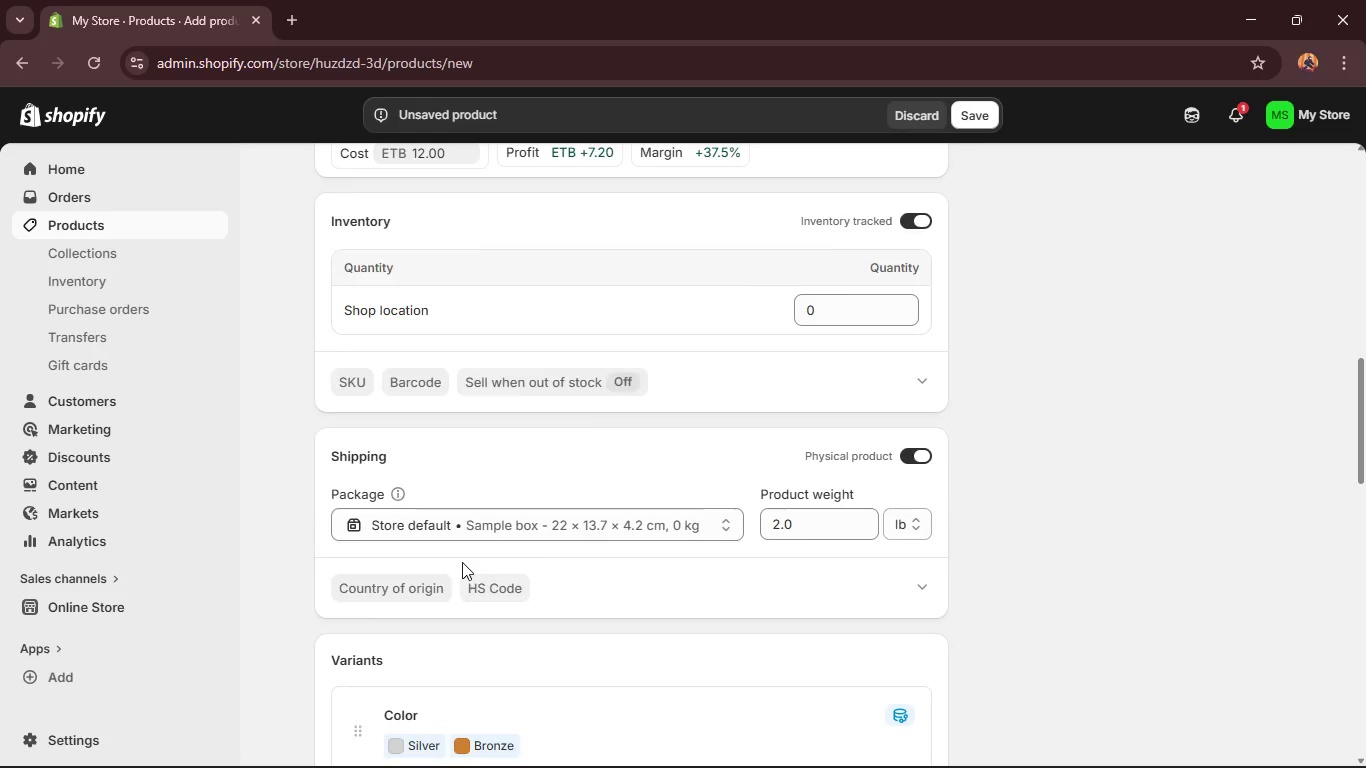 
left_click([1027, 475])
 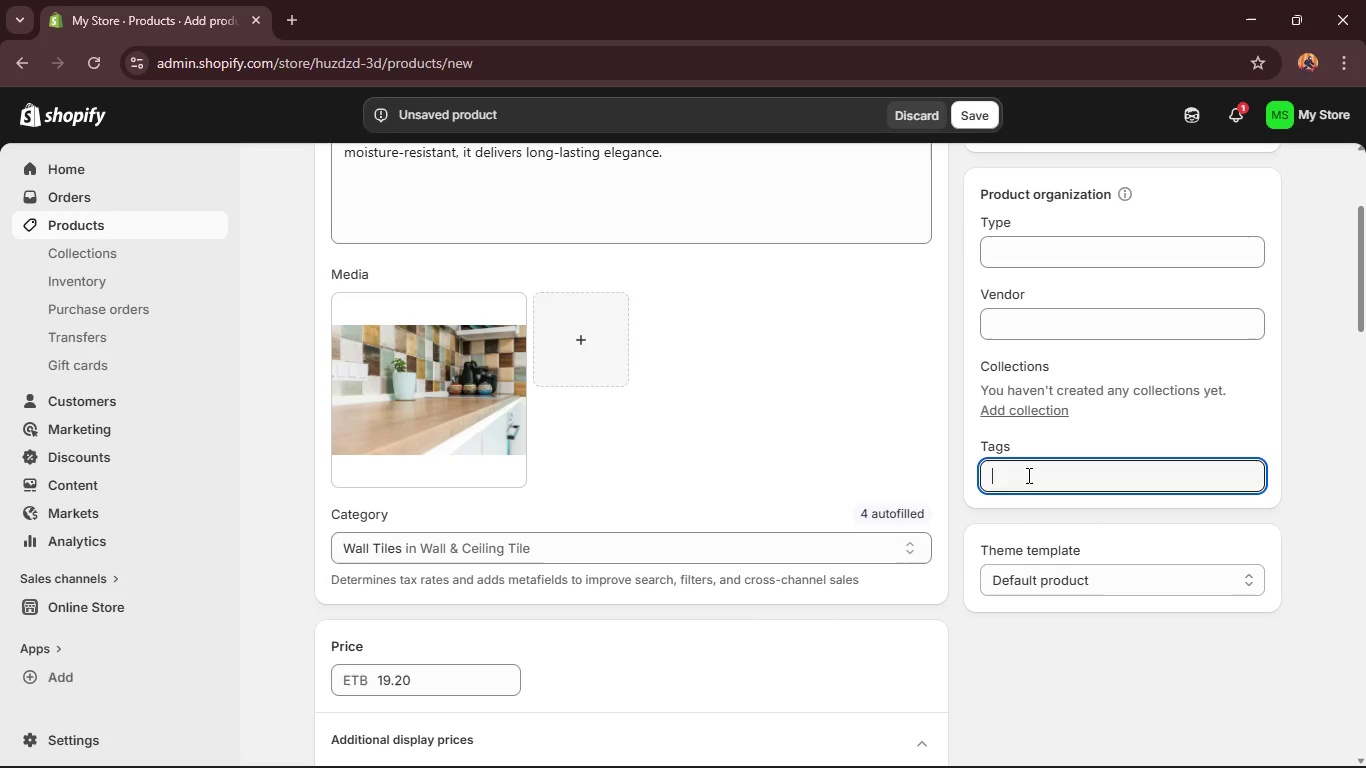 
wait(5.16)
 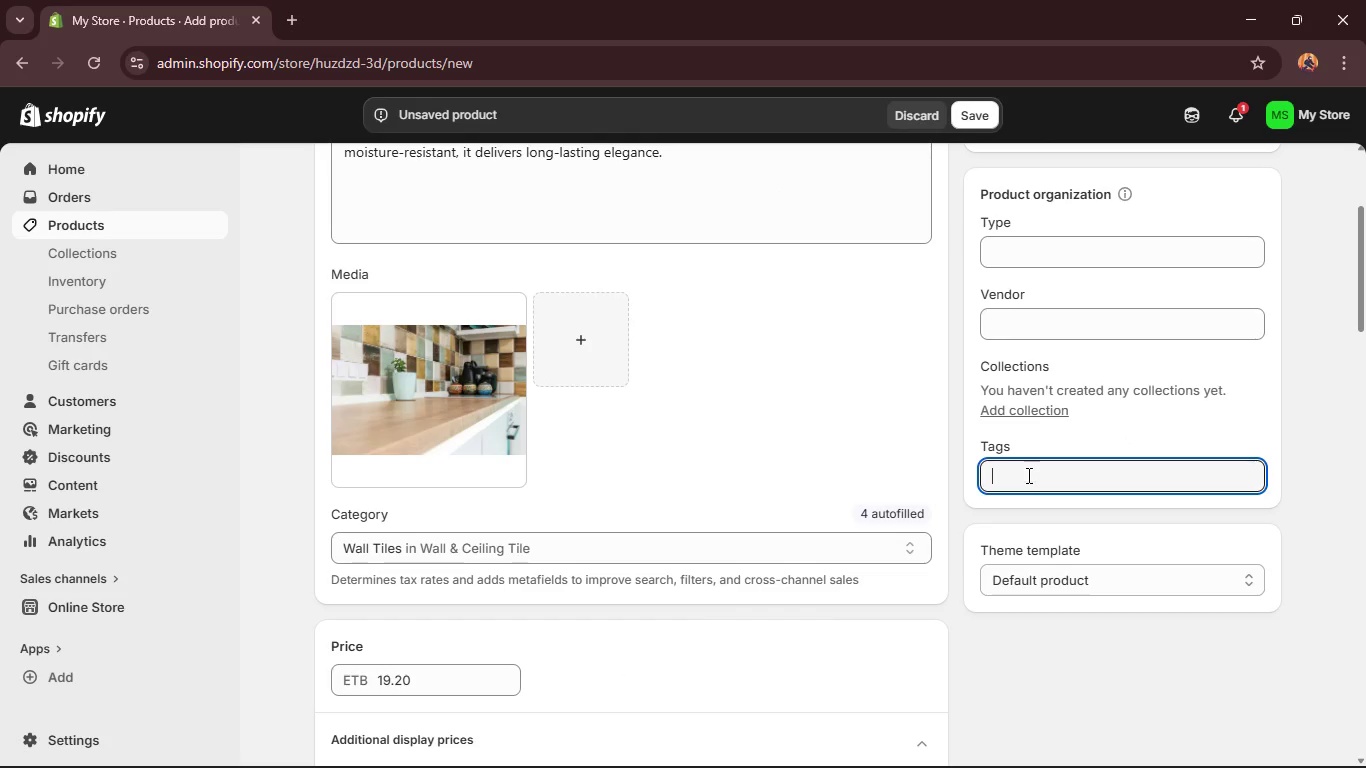 
type(EverLay)
 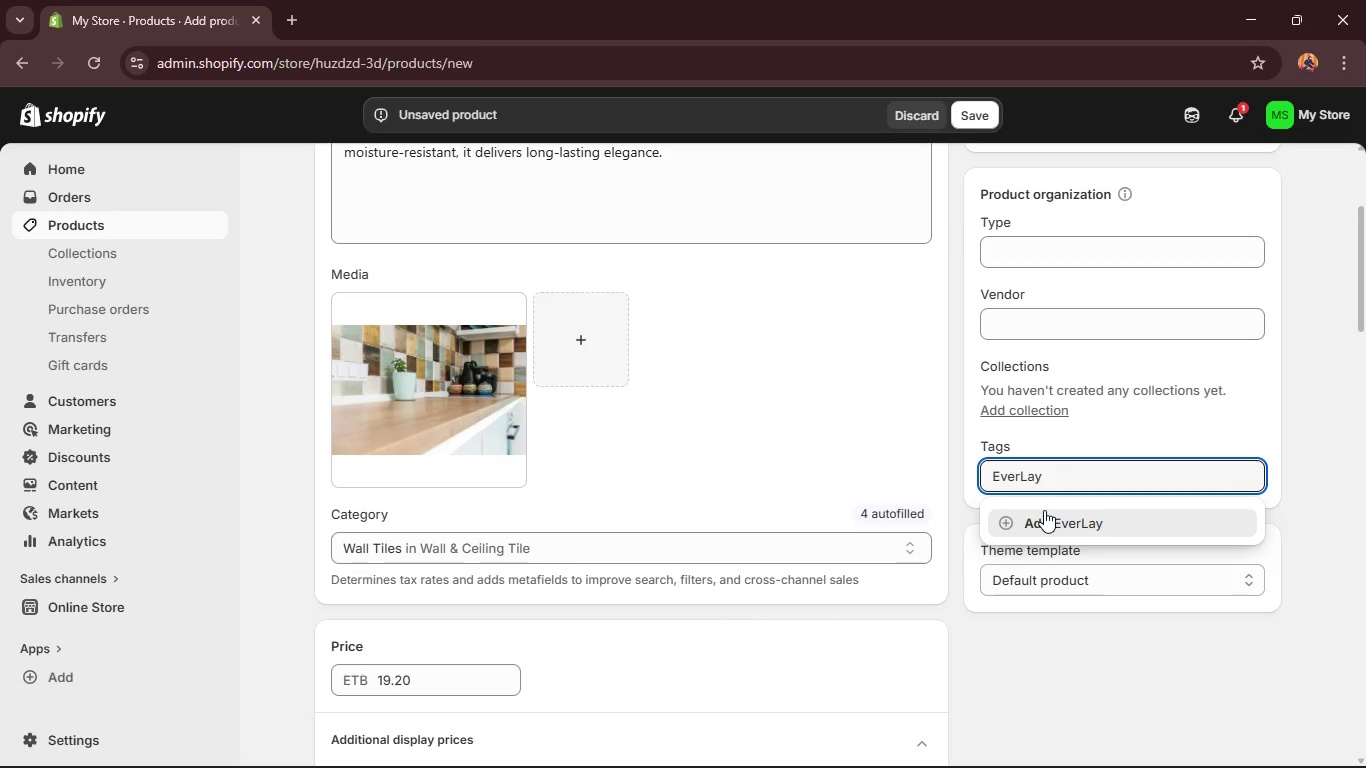 
left_click([1044, 514])
 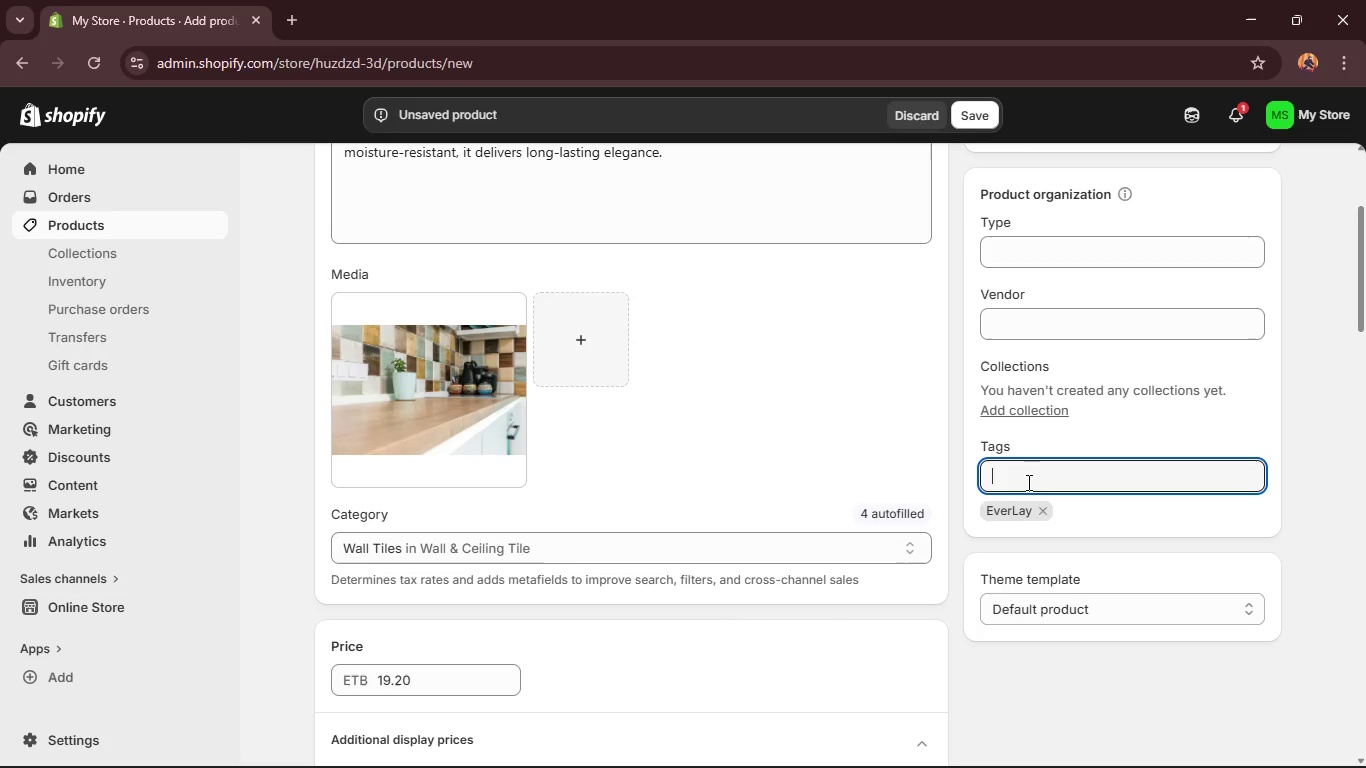 
type(Peel a)
key(Backspace)
type(-)
key(Backspace)
key(Backspace)
type(-and )
key(Backspace)
type(-Stick)
 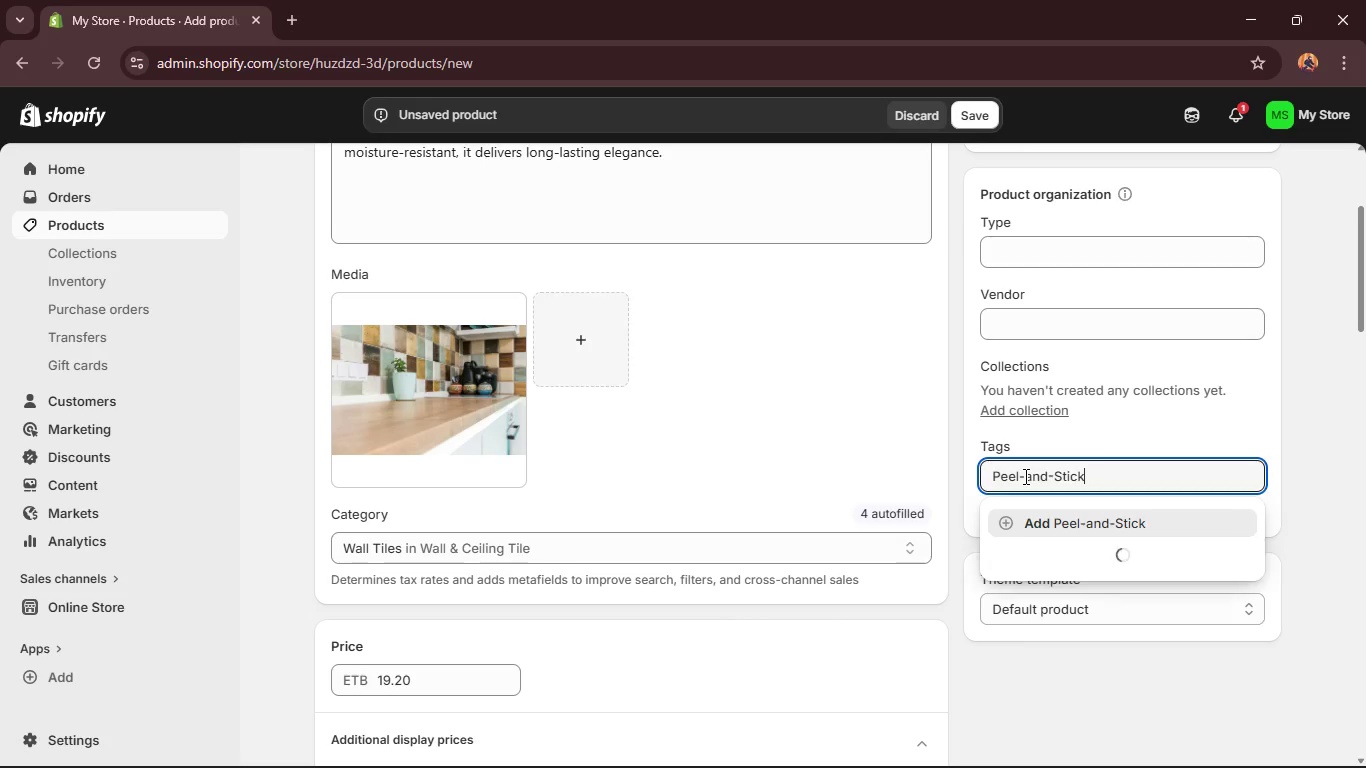 
left_click([1030, 525])
 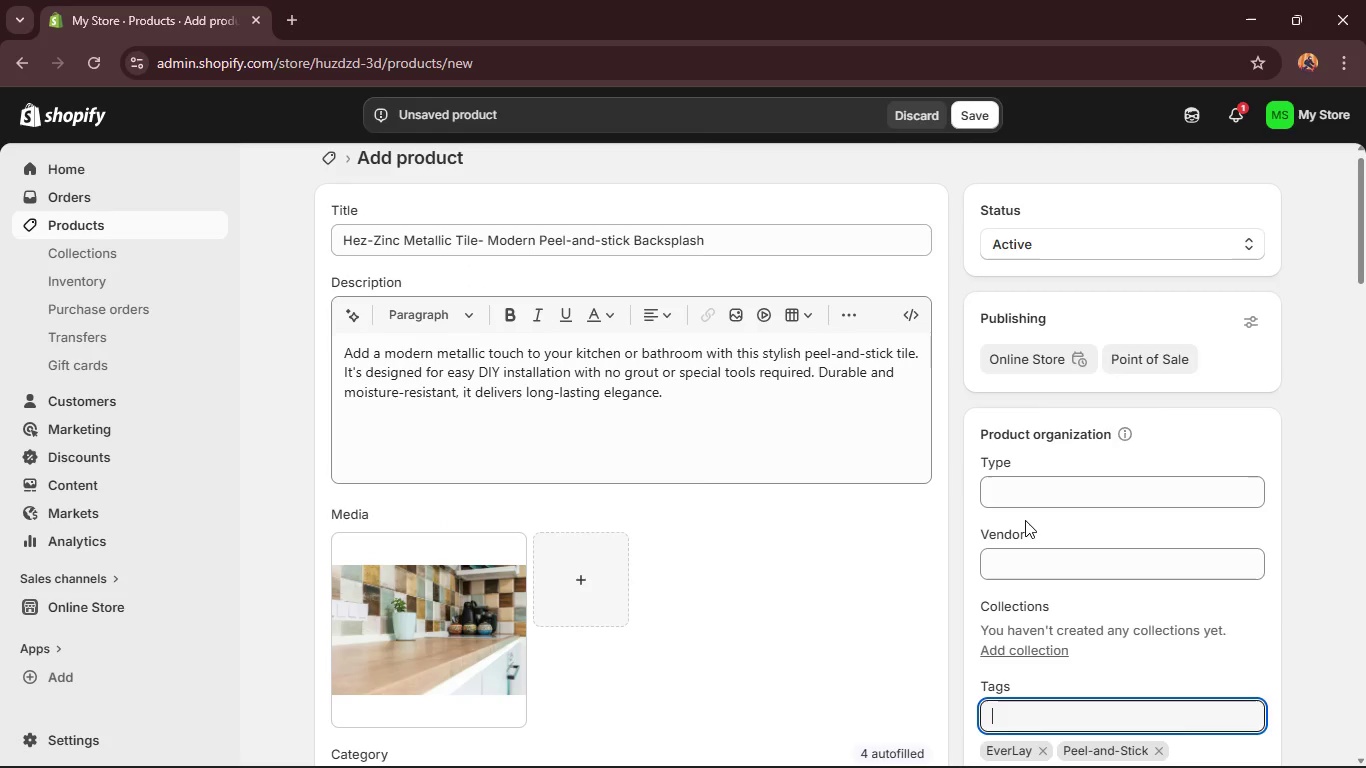 
wait(12.62)
 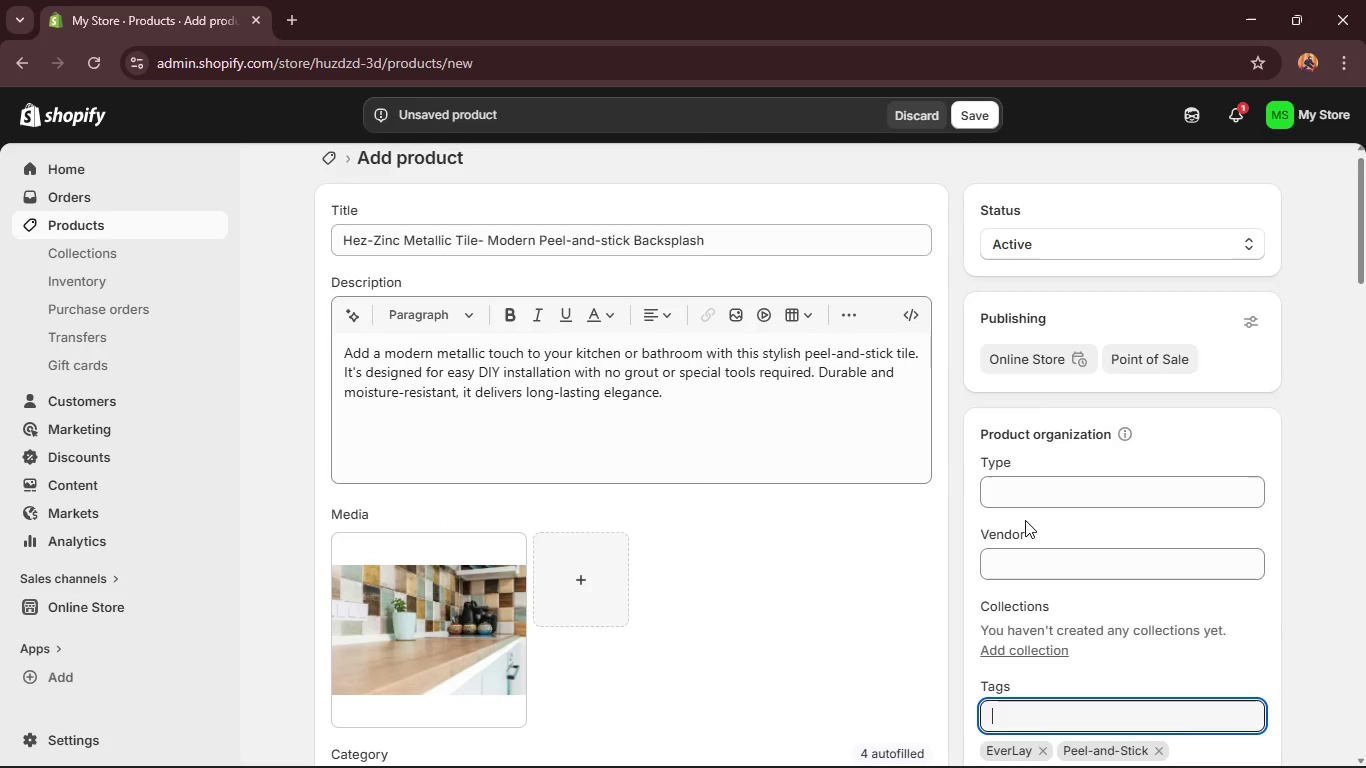 
left_click([975, 121])
 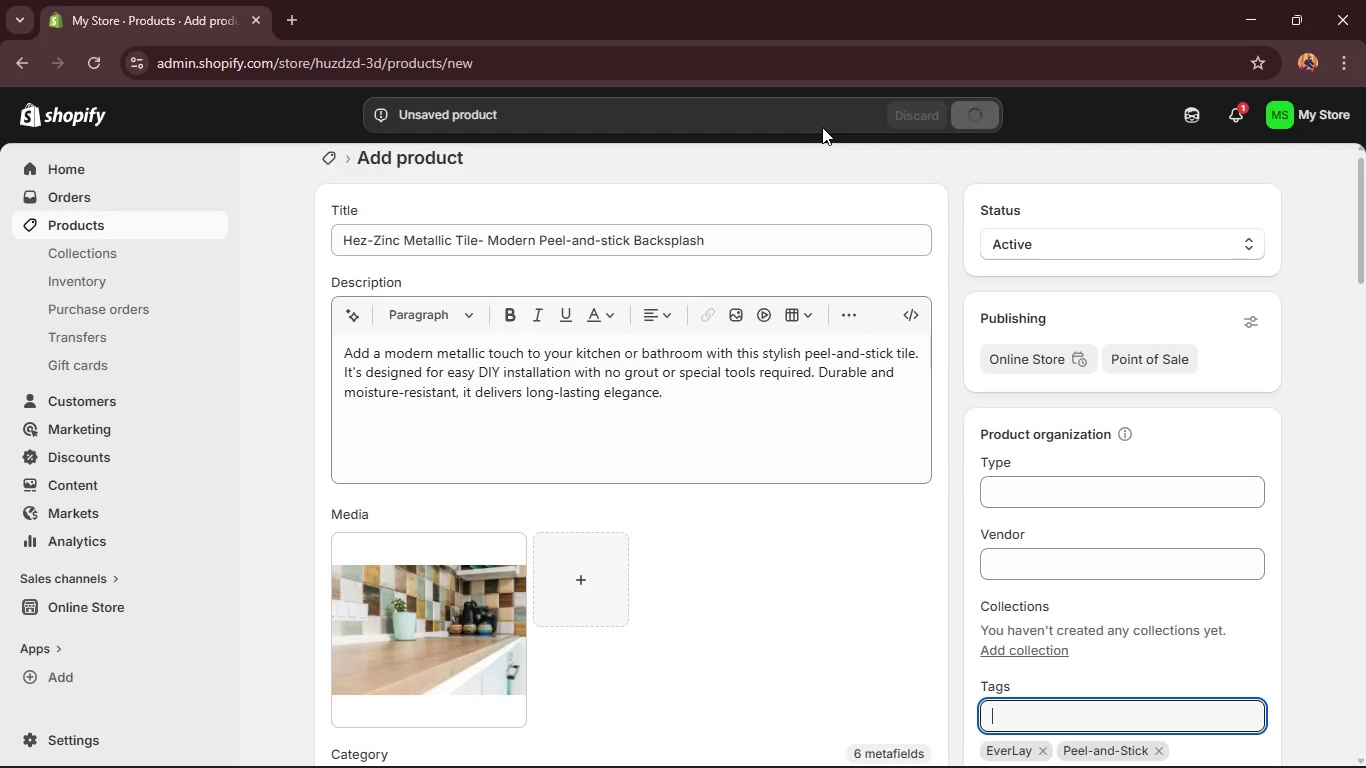 
wait(7.59)
 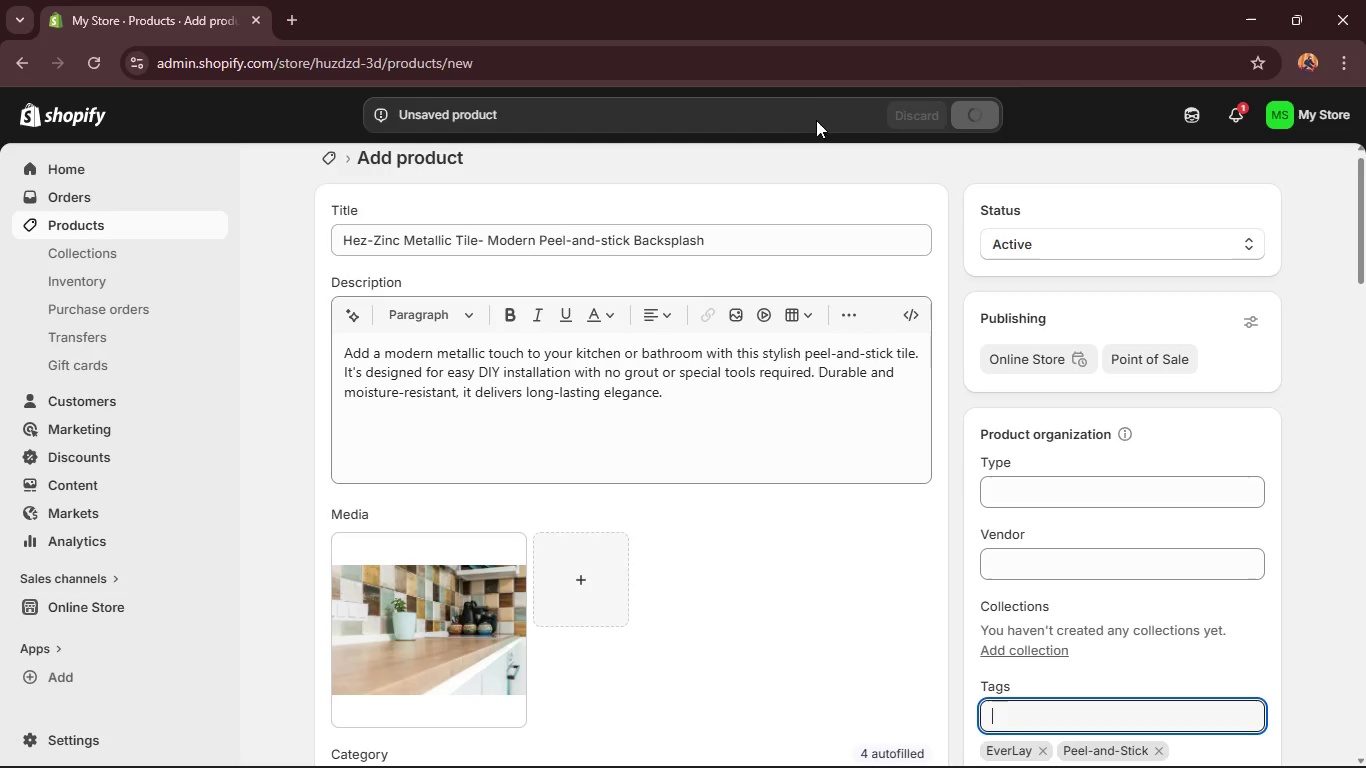 
left_click([367, 238])
 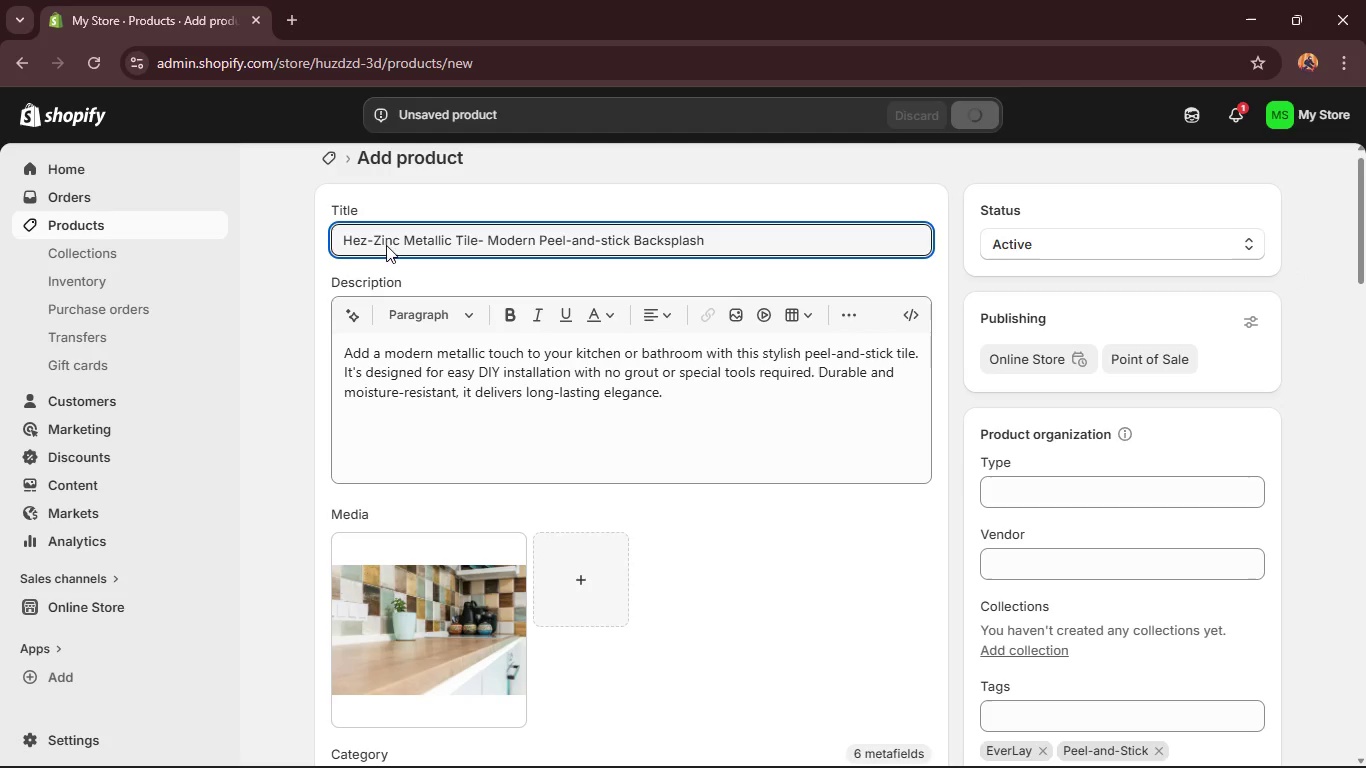 
key(Backspace)
 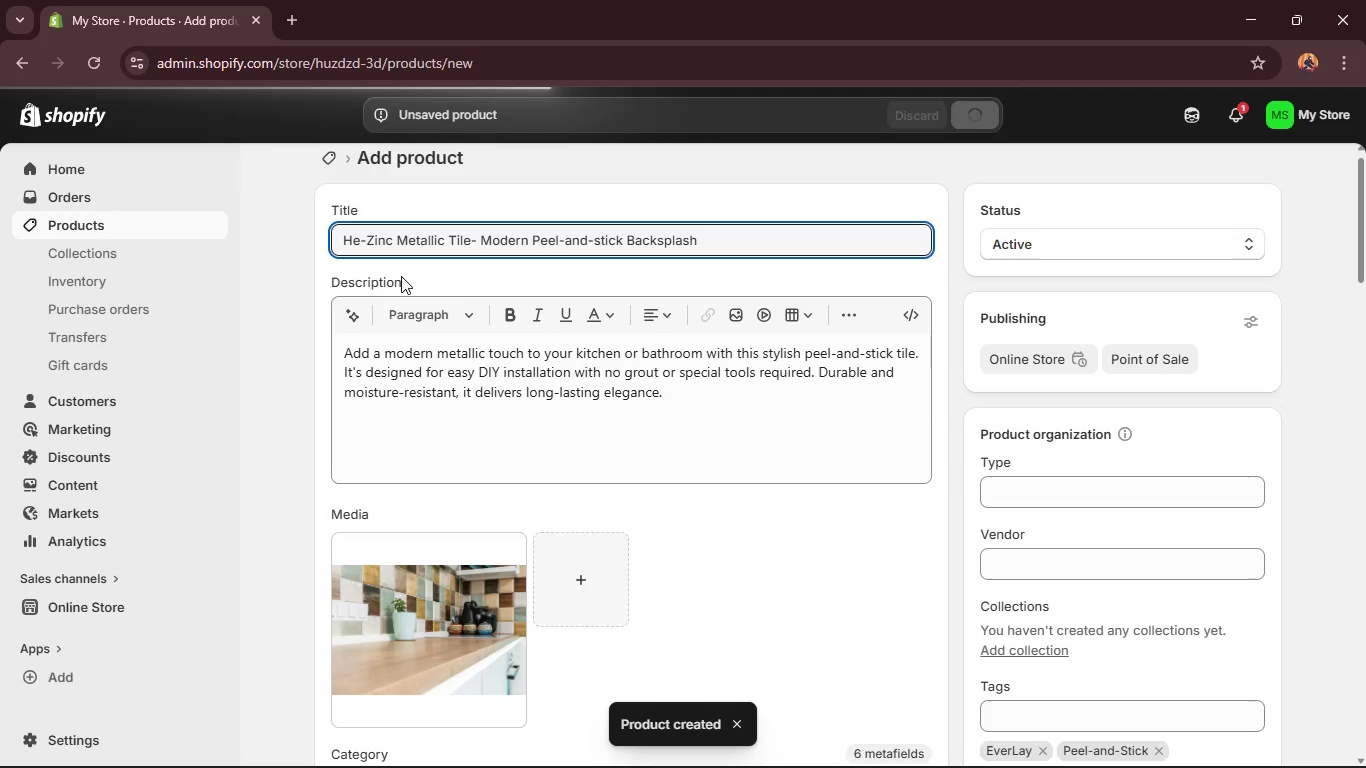 
key(Shift+Z)
 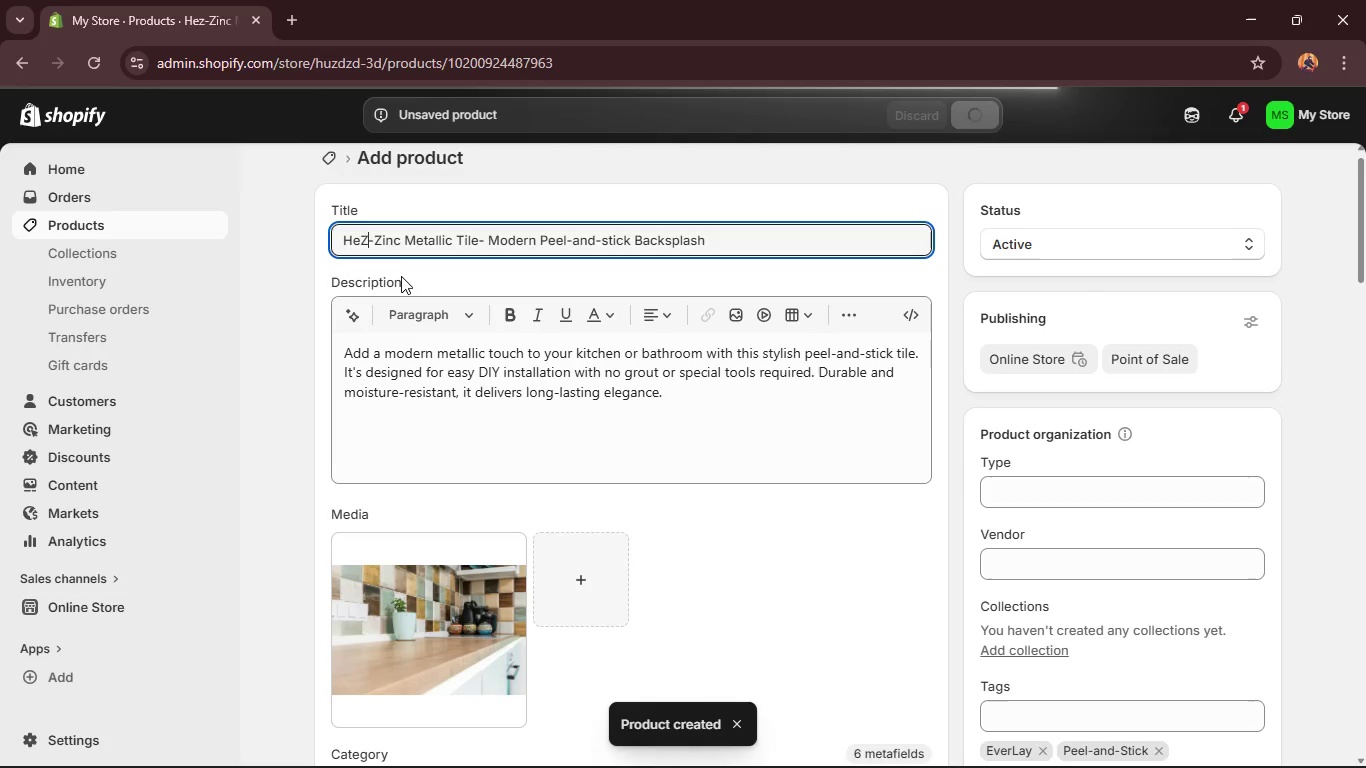 
key(Backspace)
 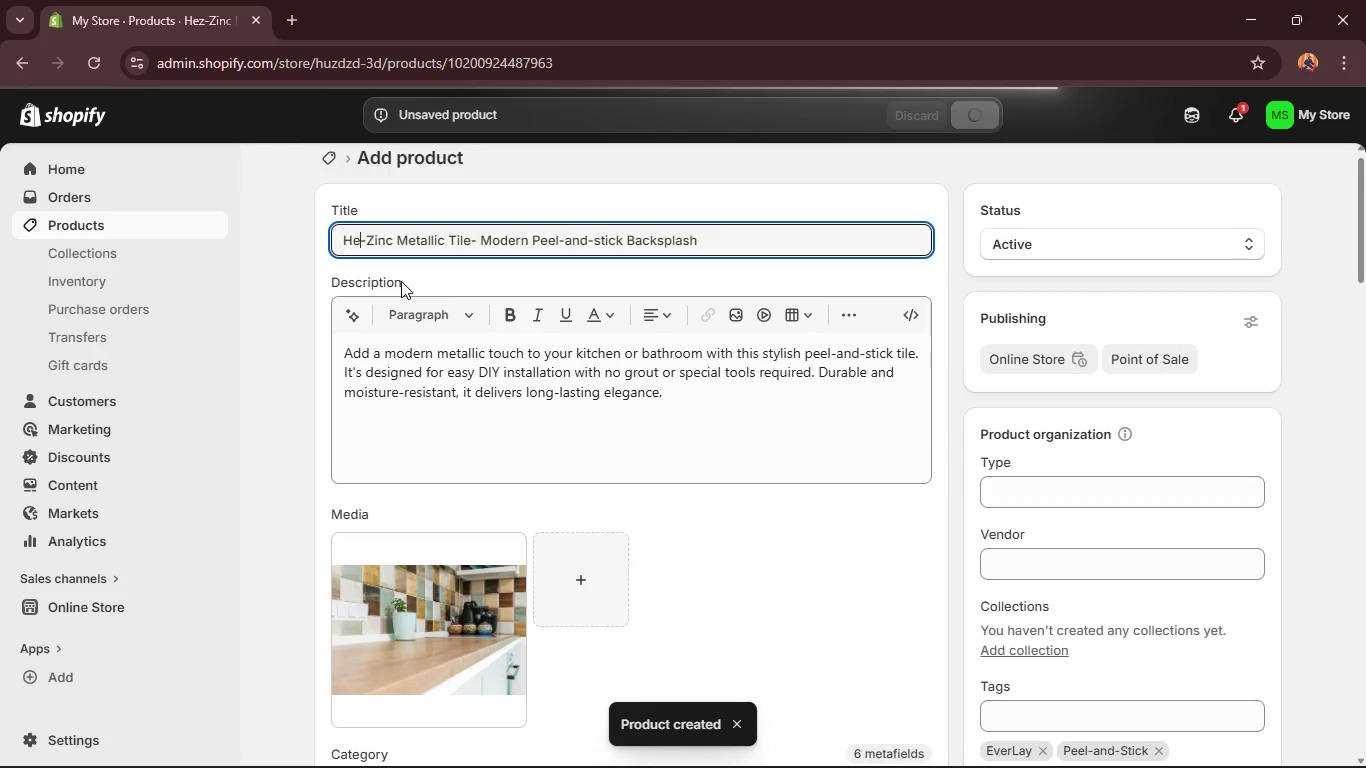 
key(X)
 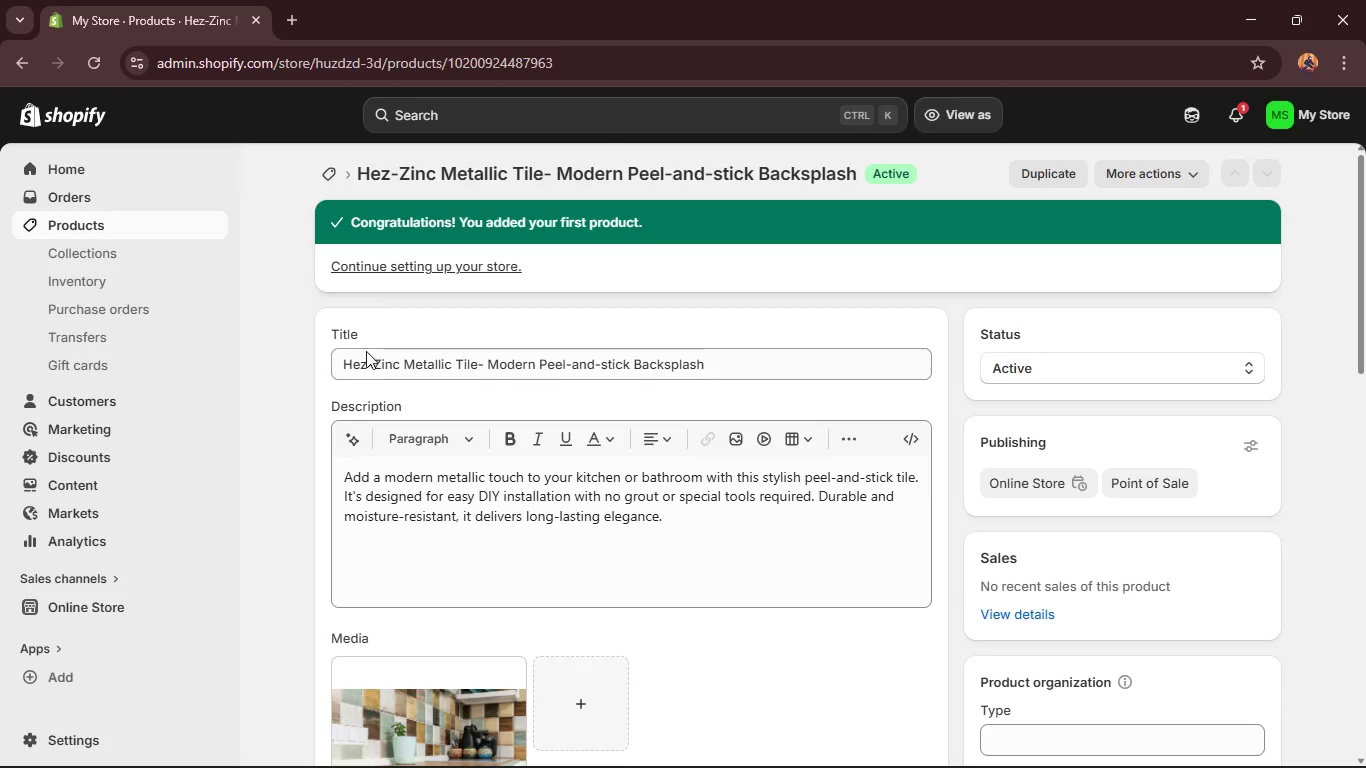 
wait(6.09)
 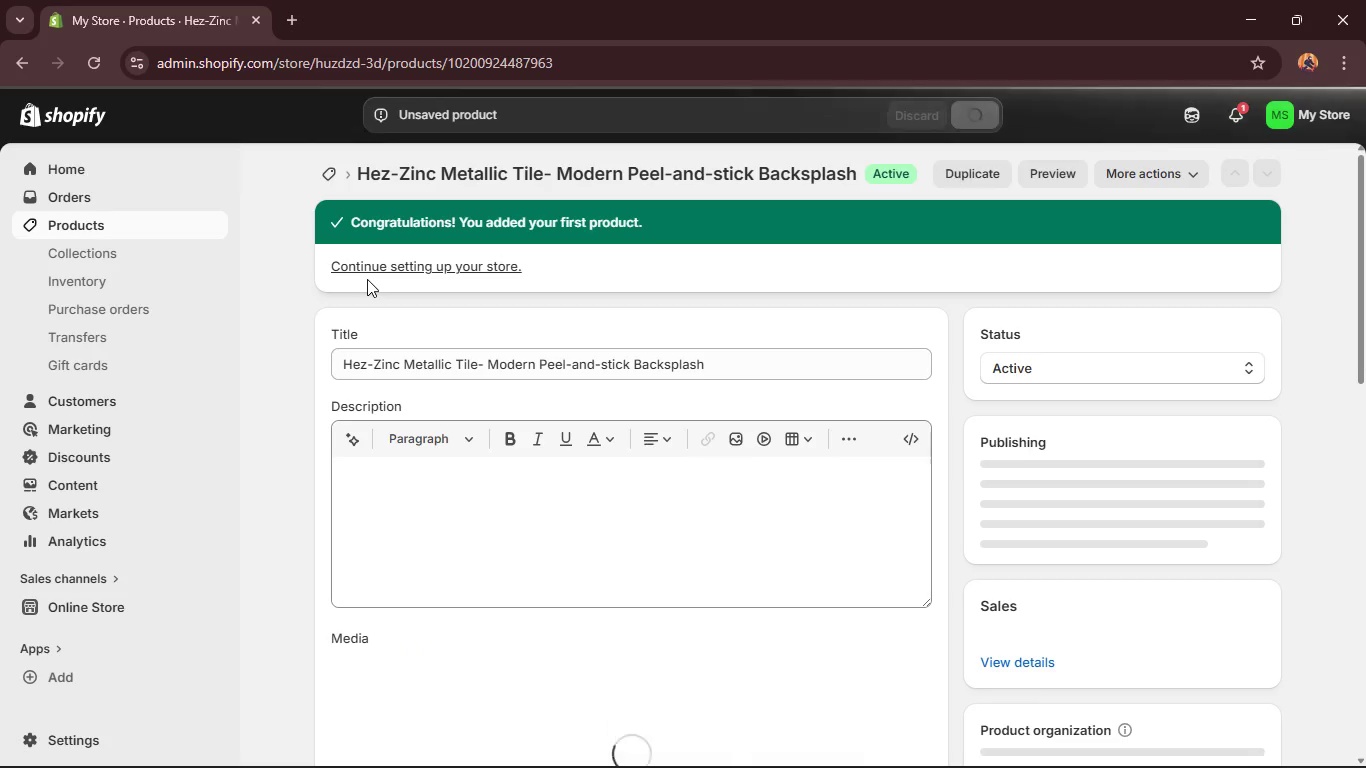 
left_click([369, 363])
 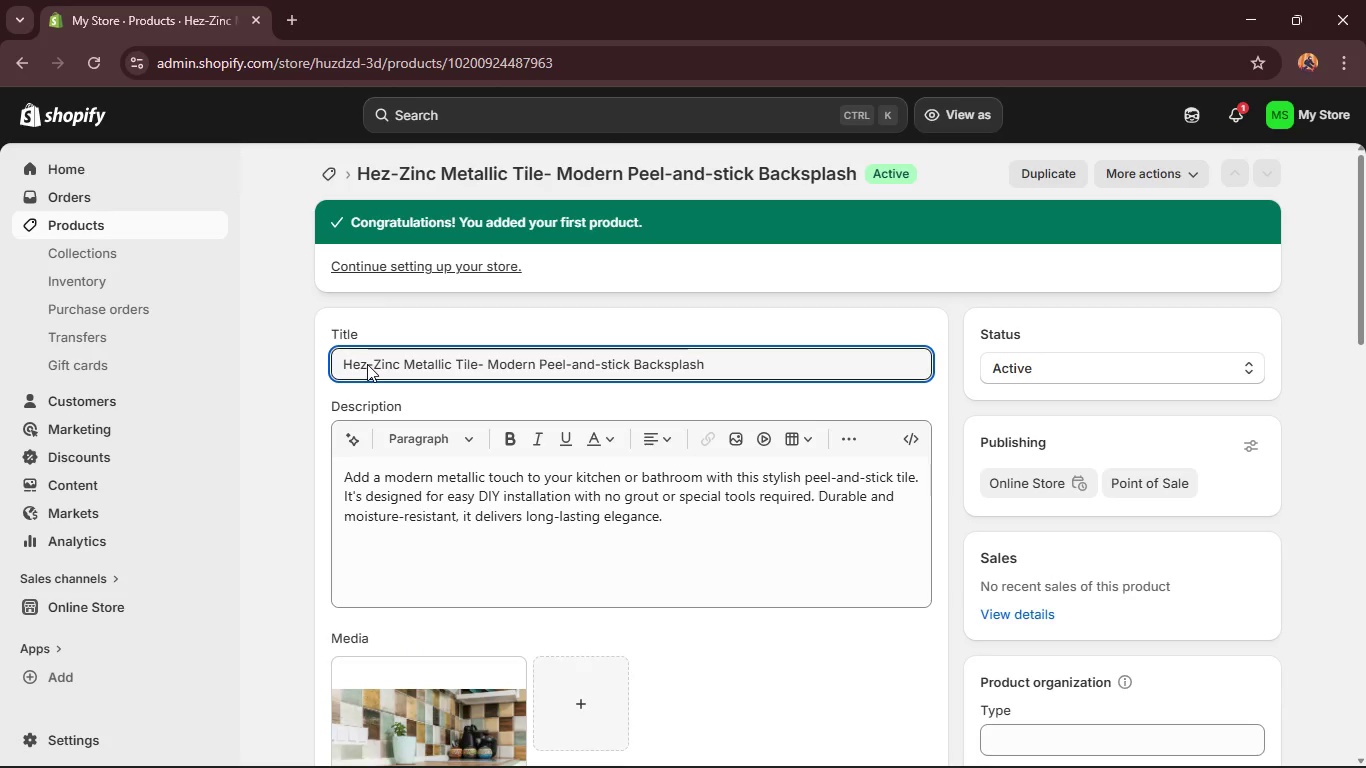 
key(Backspace)
 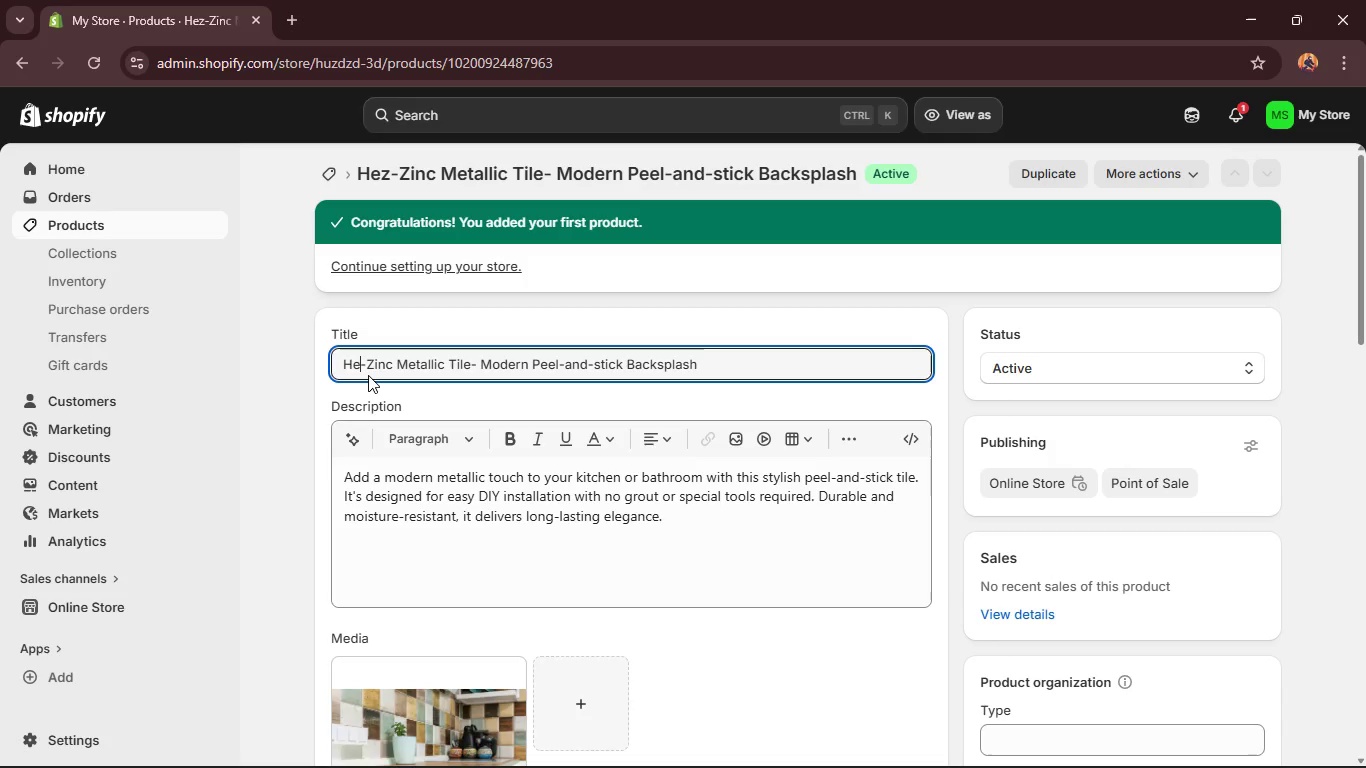 
key(Shift+X)
 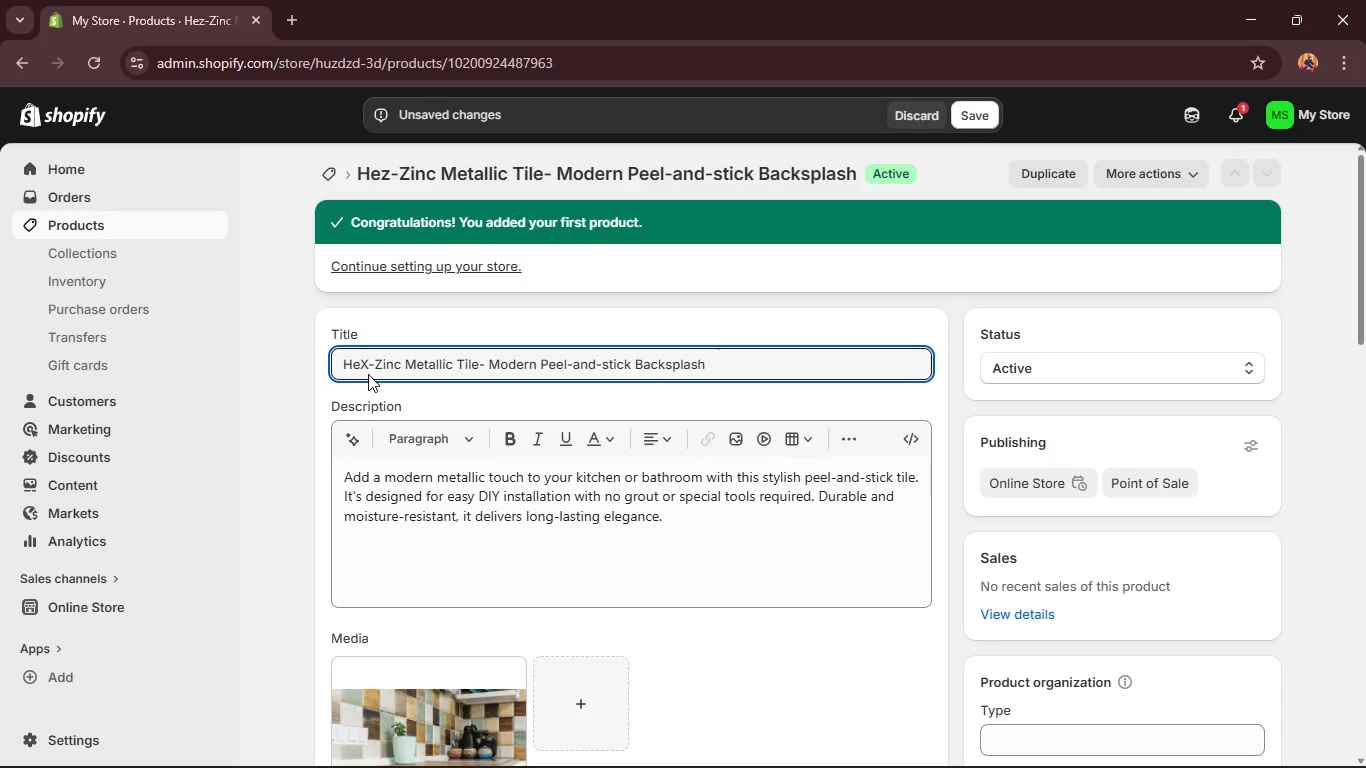 
key(Backspace)
 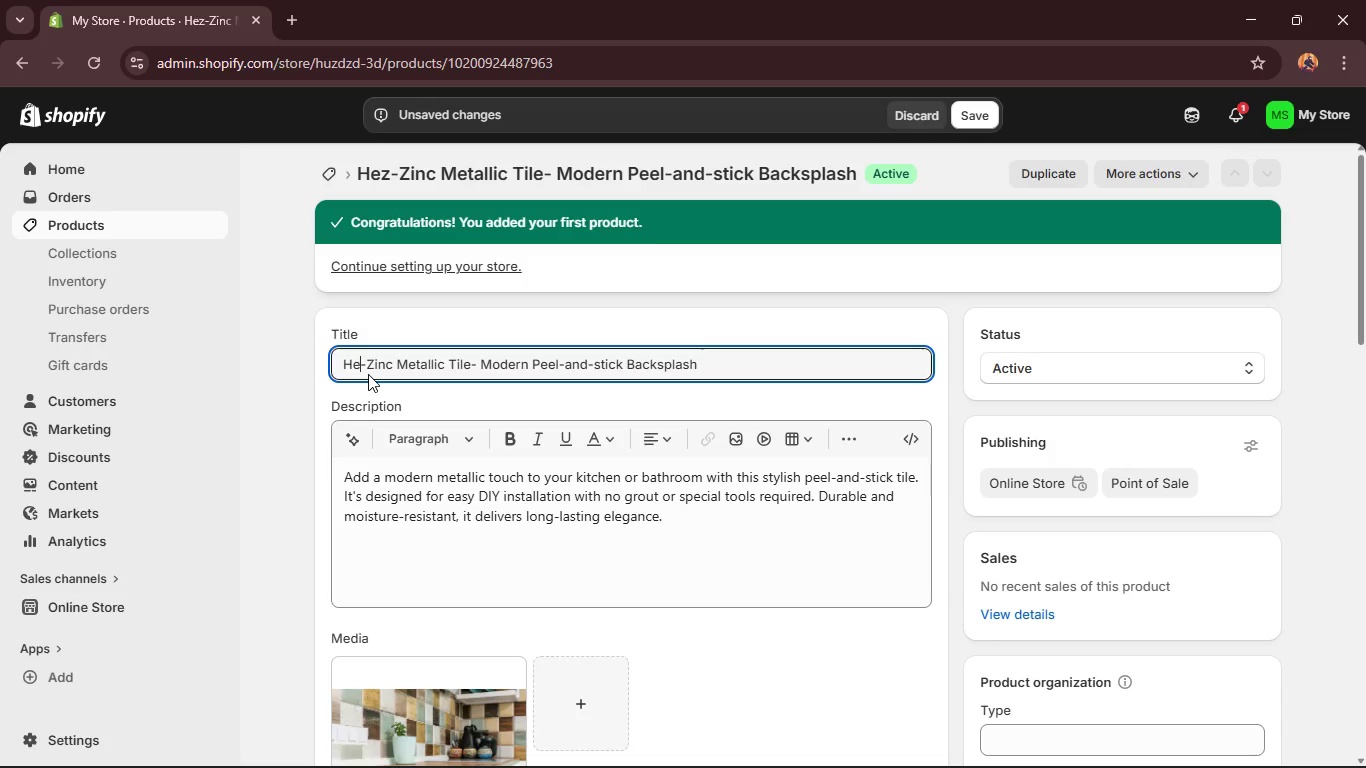 
key(X)
 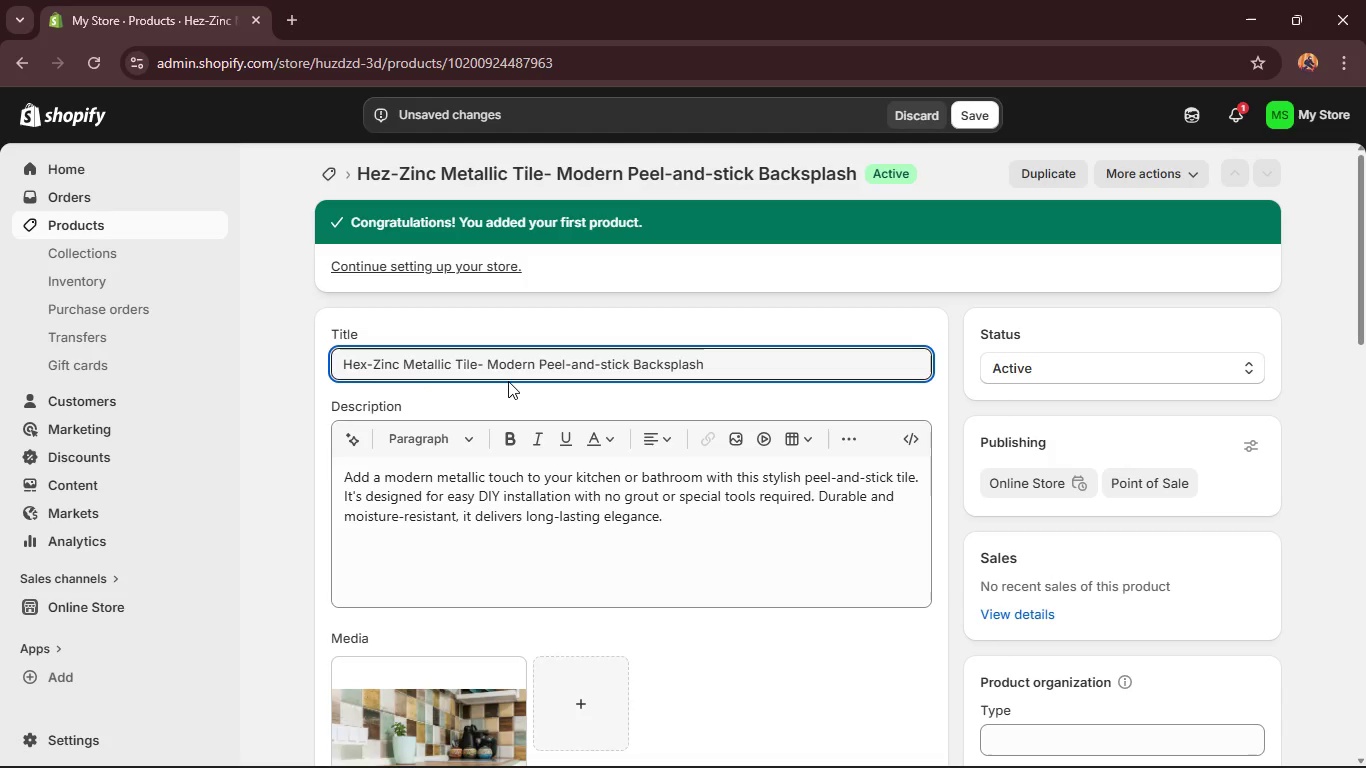 
wait(19.7)
 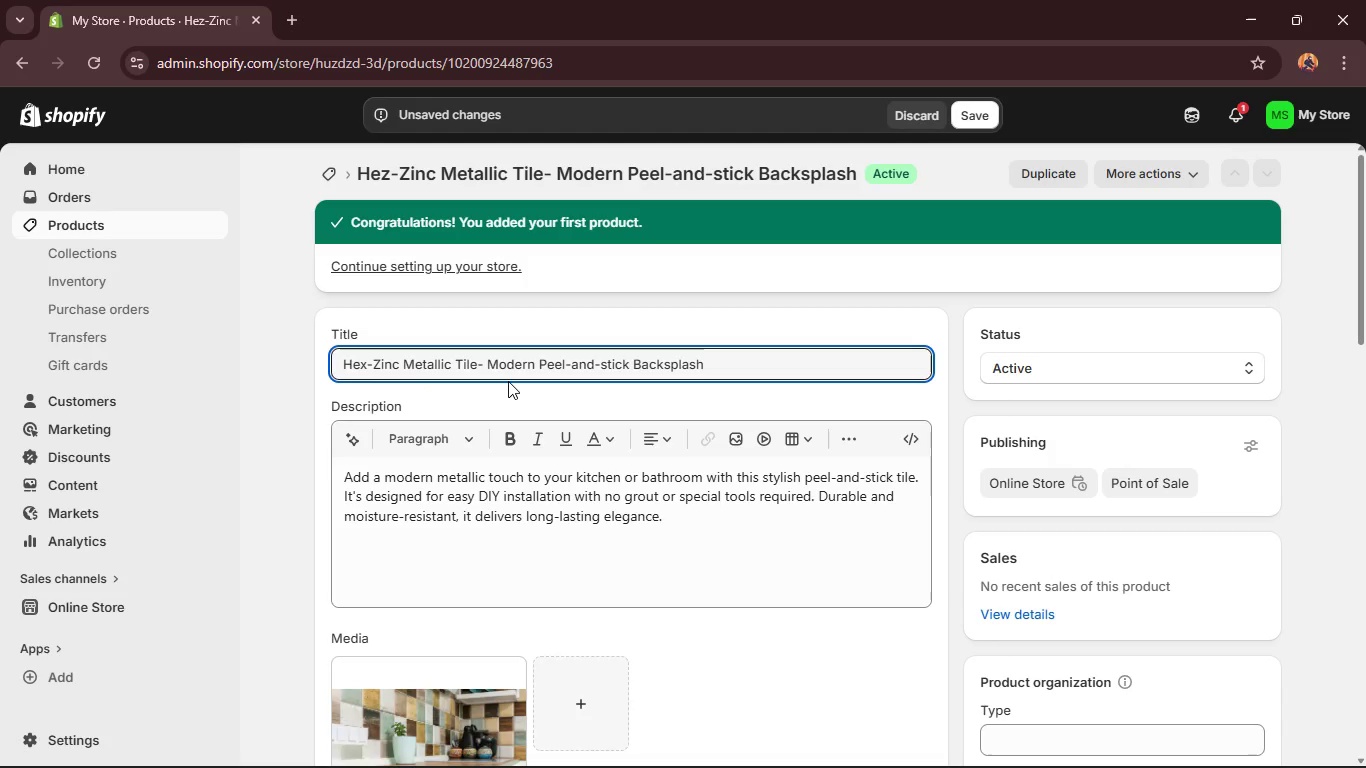 
left_click([981, 115])
 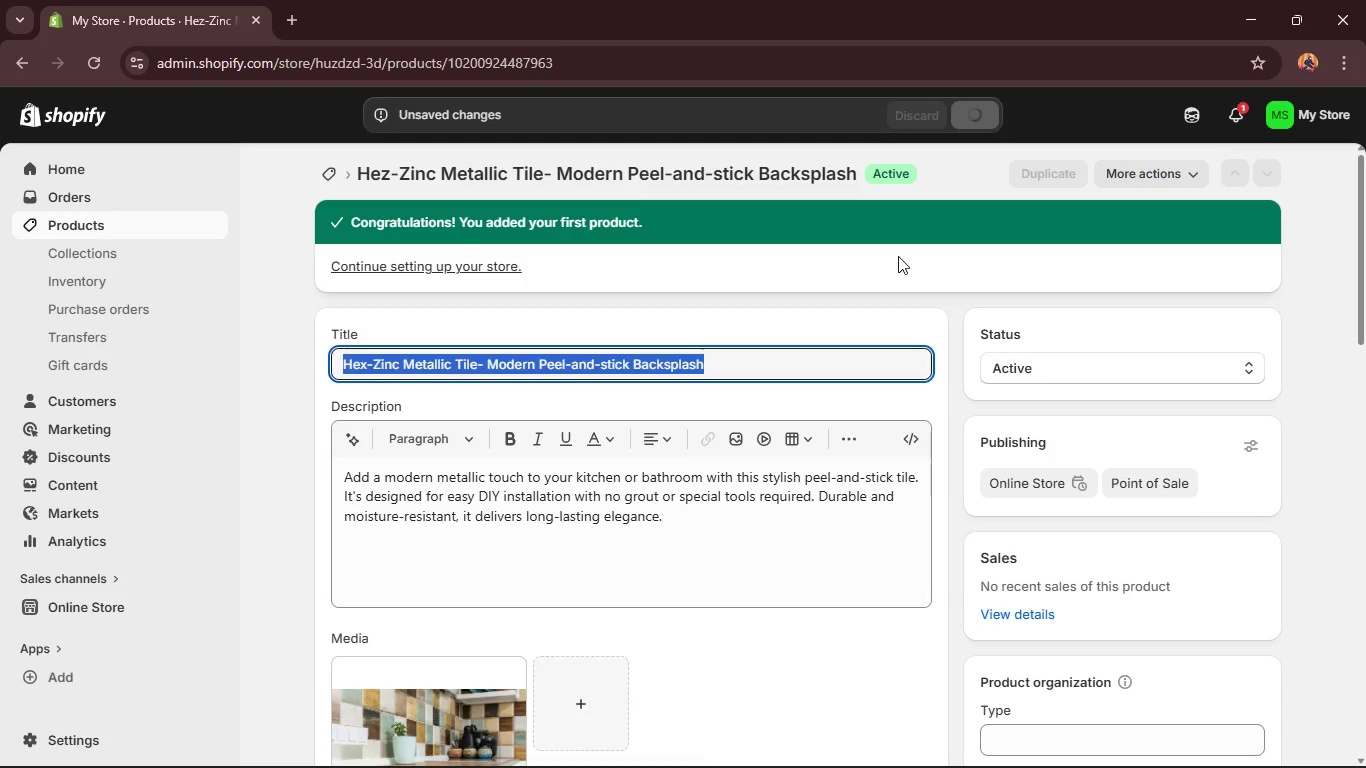 
wait(8.89)
 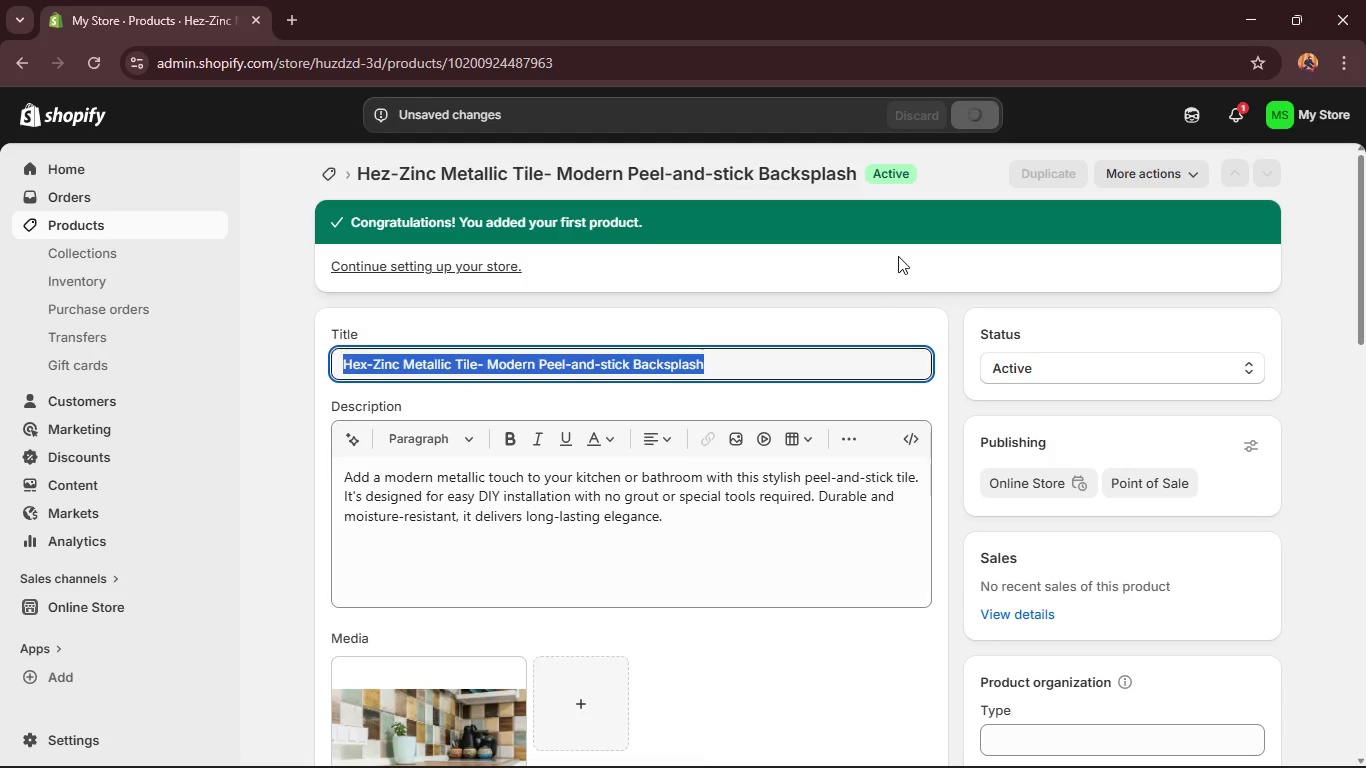 
left_click([1048, 170])
 